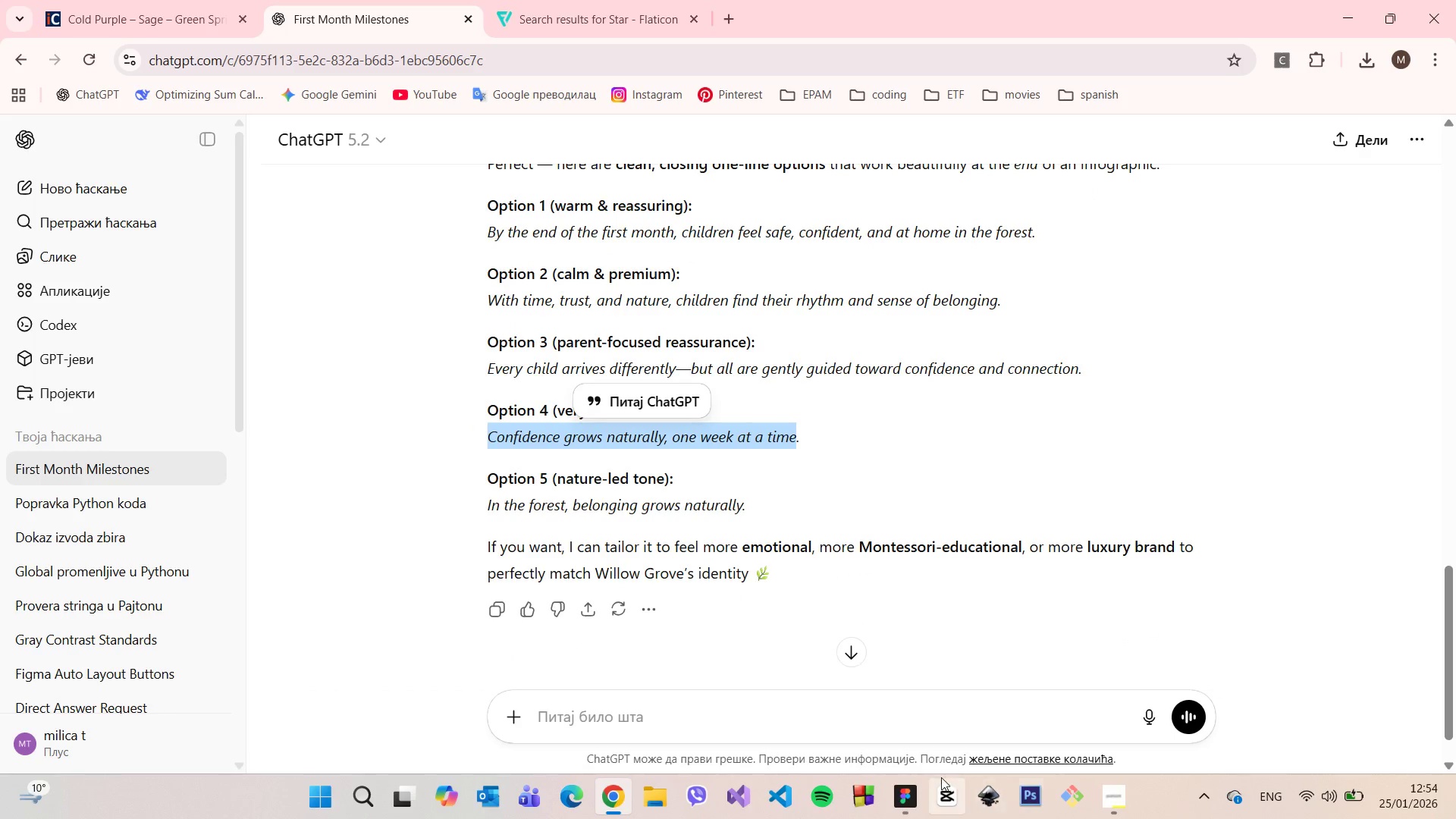 
left_click([915, 786])
 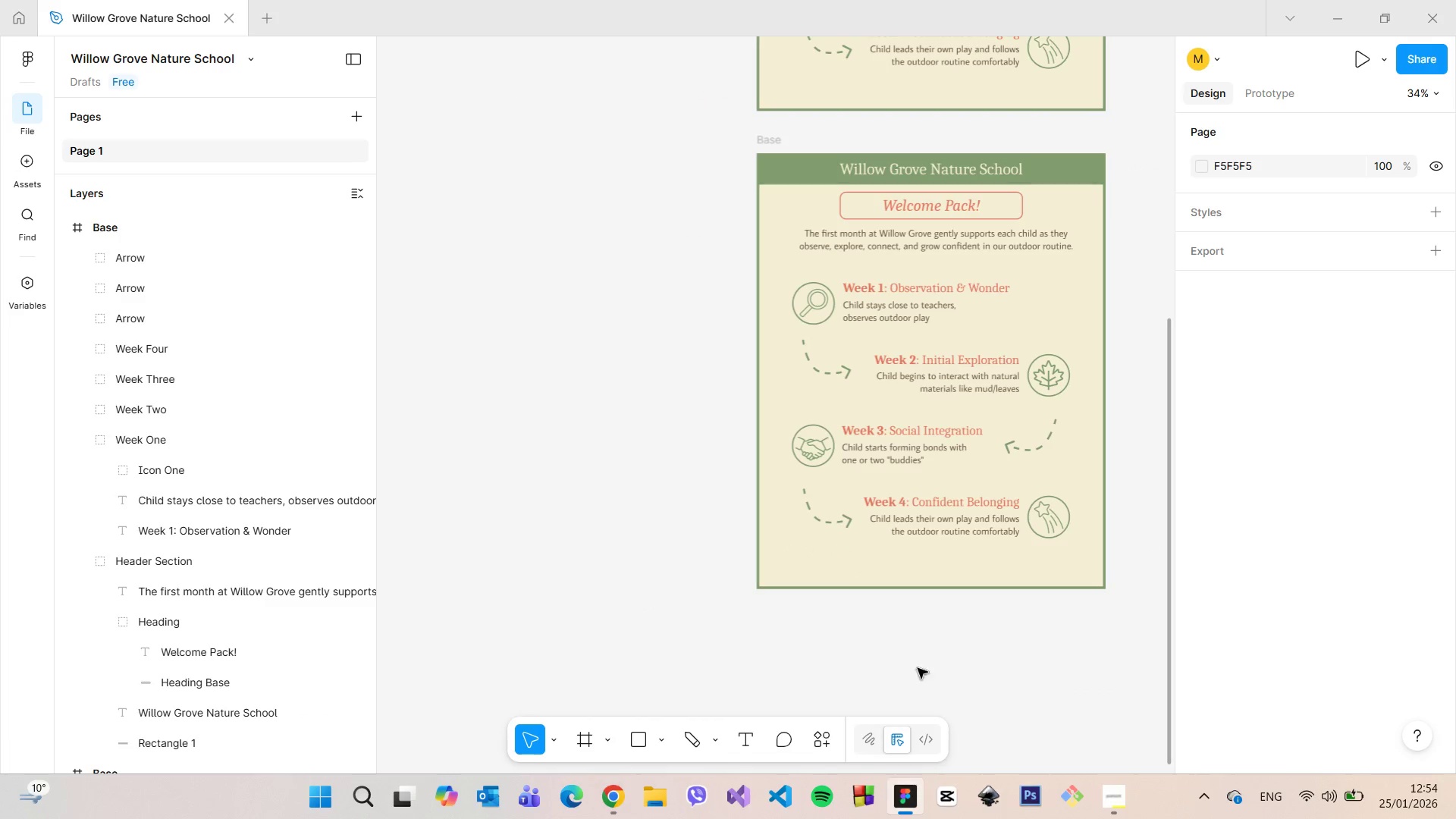 
left_click([918, 629])
 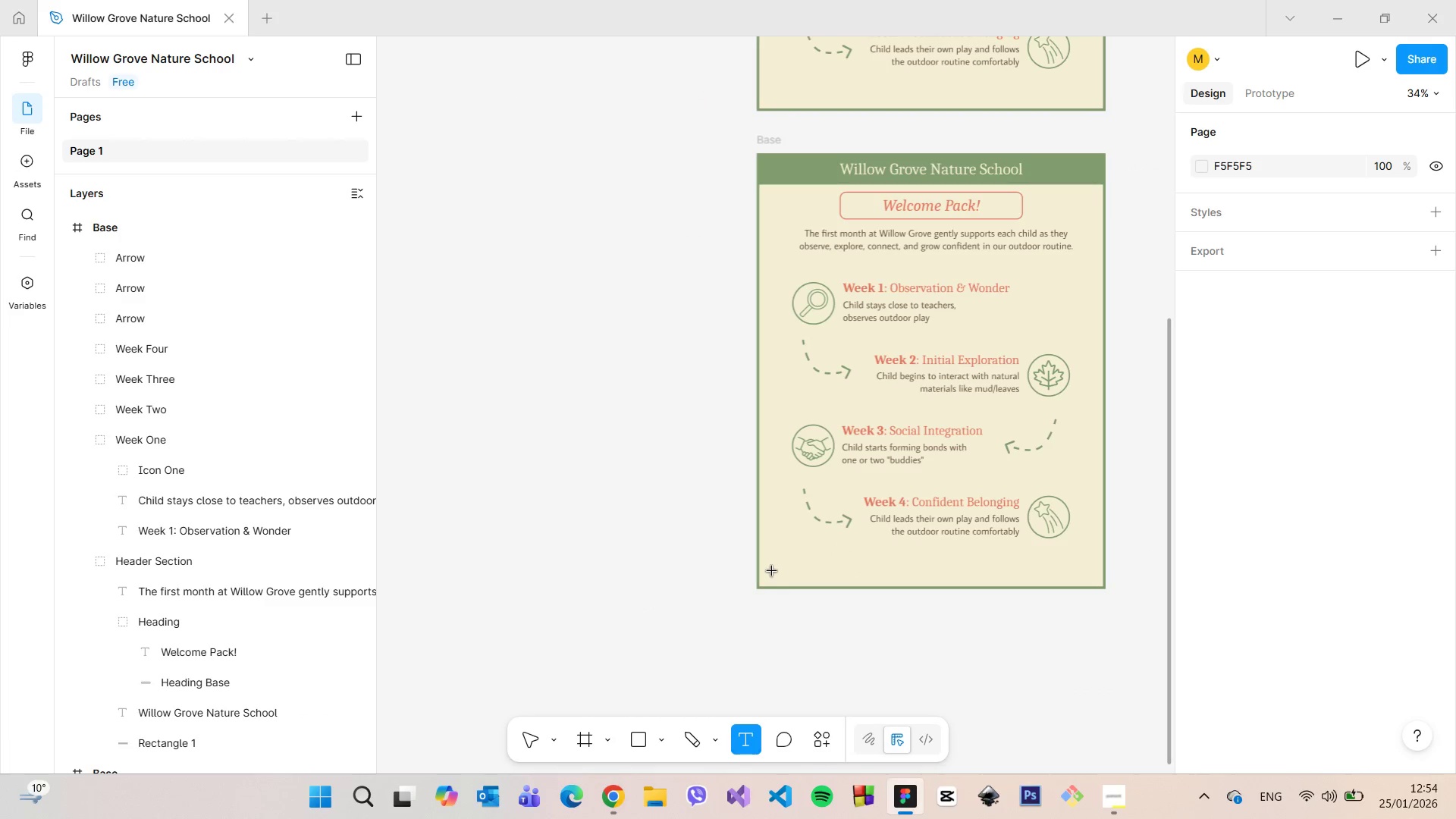 
key(Control+V)
 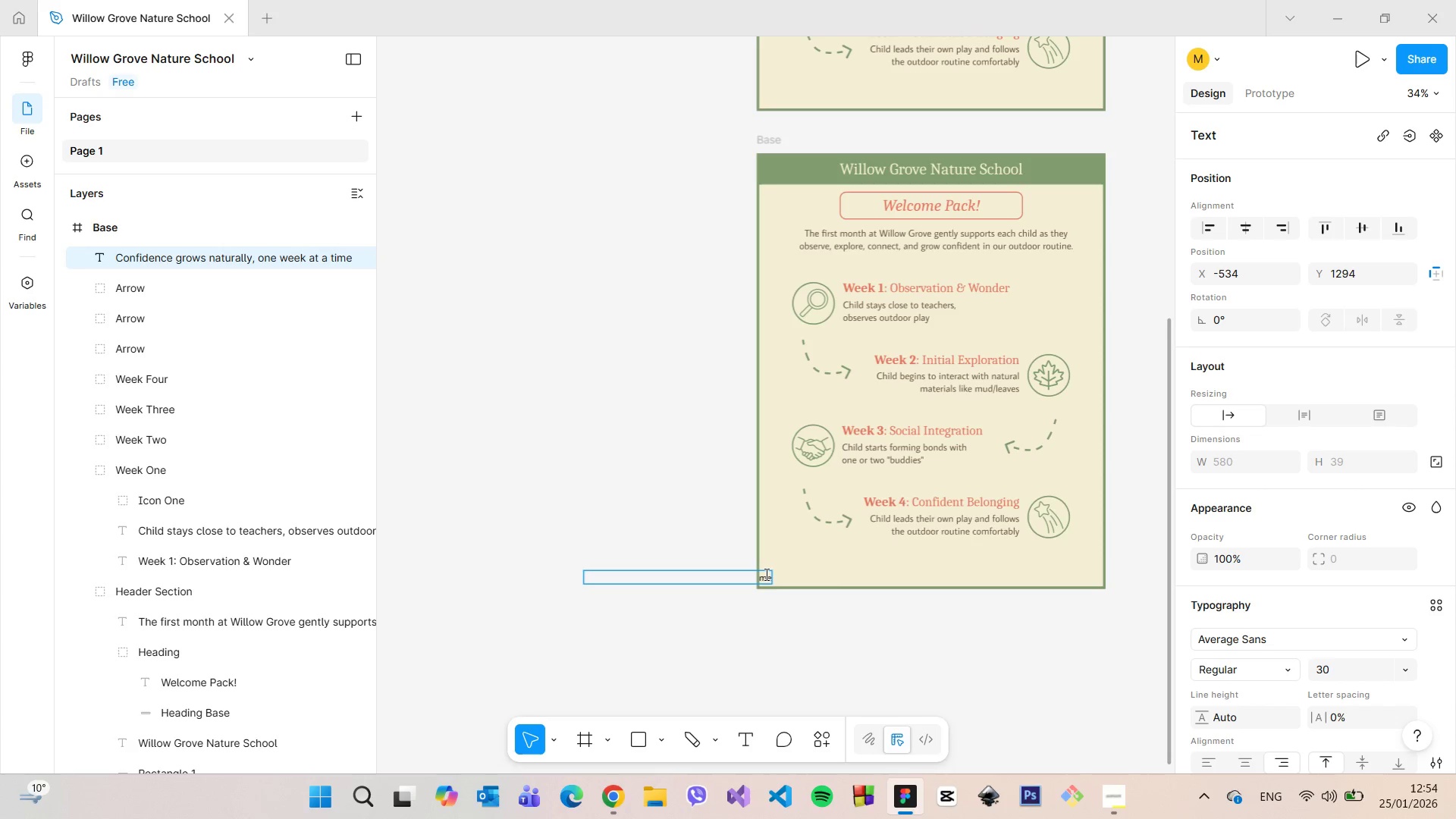 
left_click([823, 564])
 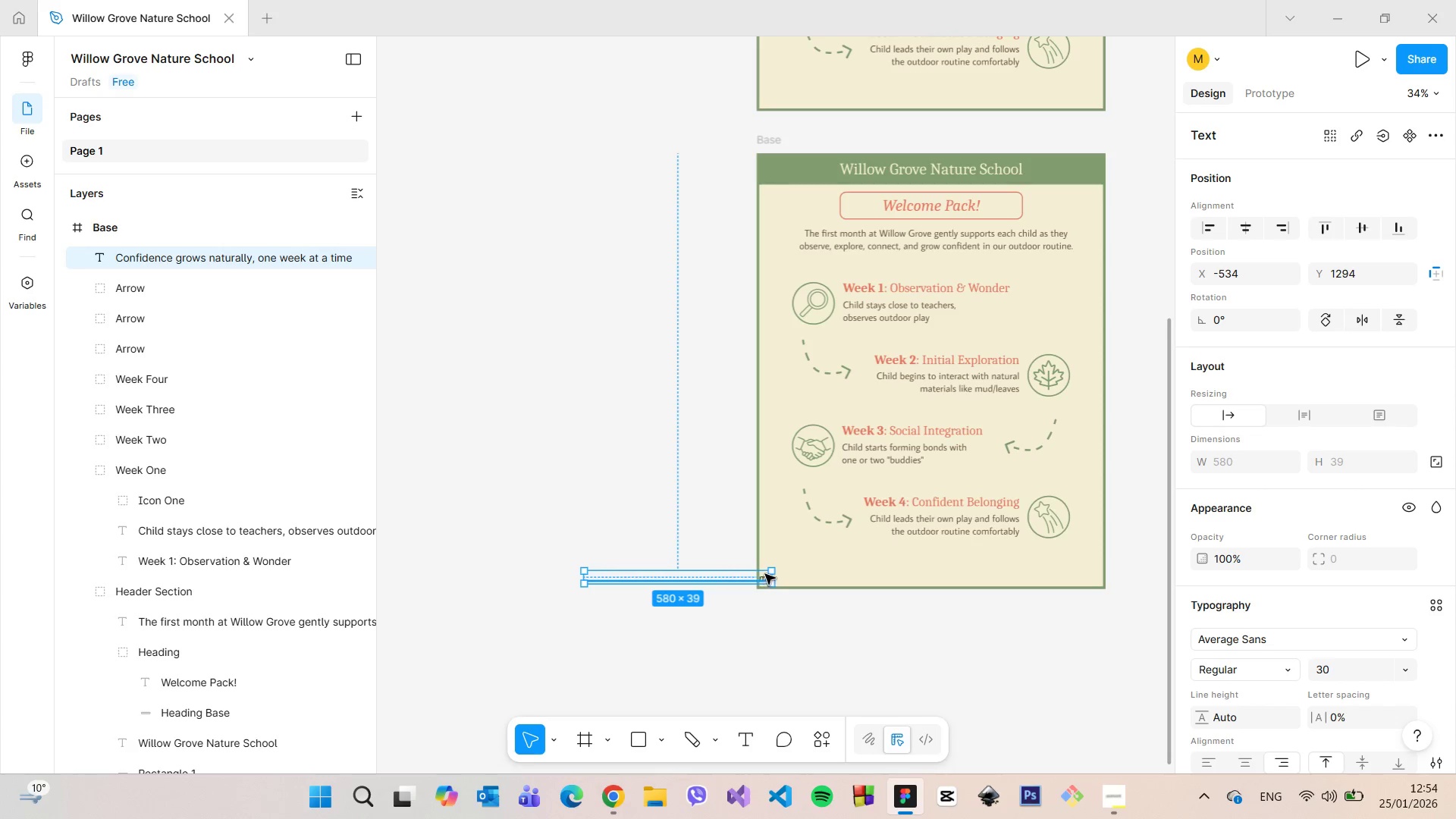 
left_click_drag(start_coordinate=[765, 573], to_coordinate=[1033, 572])
 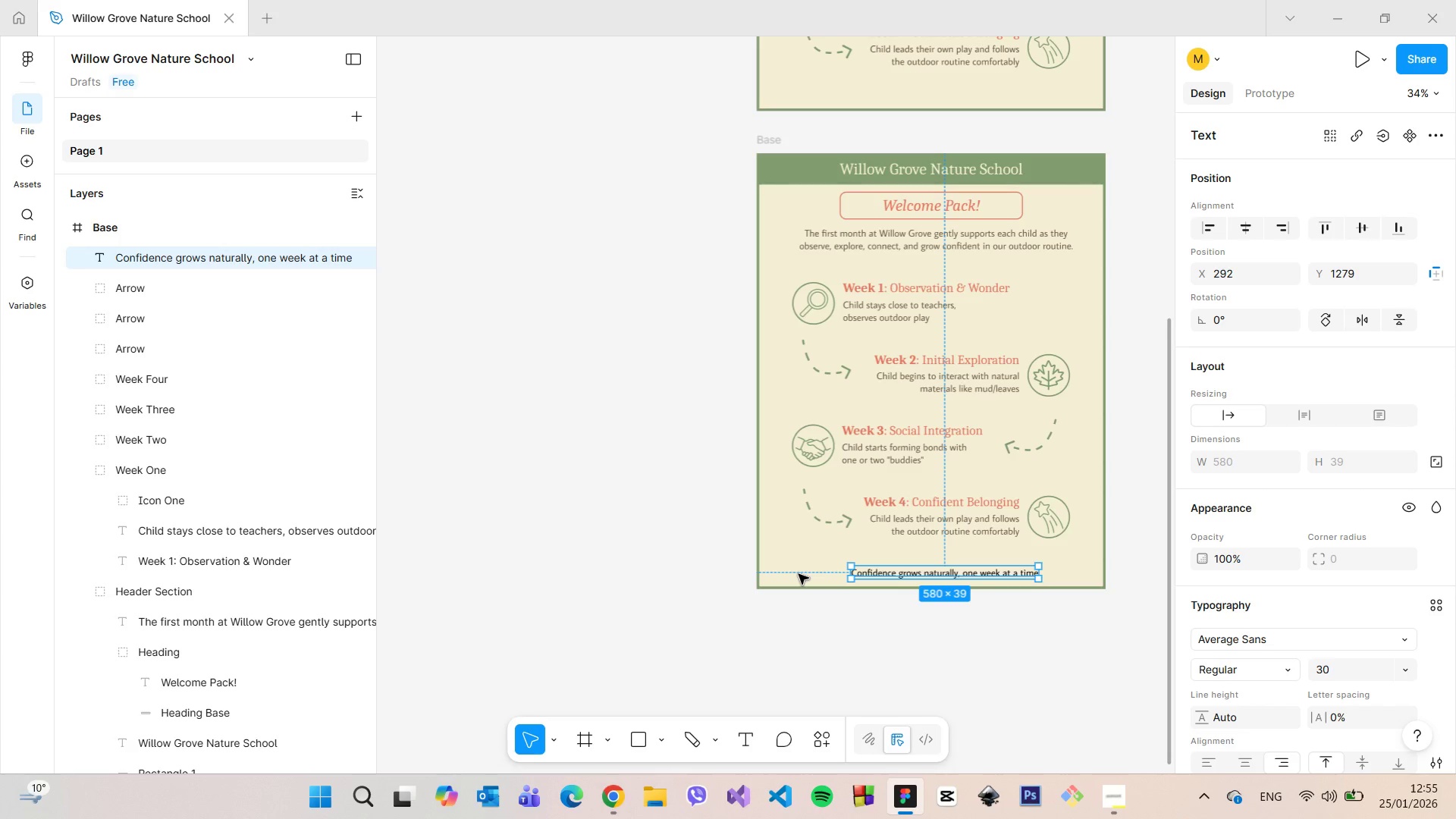 
hold_key(key=AltLeft, duration=0.84)
 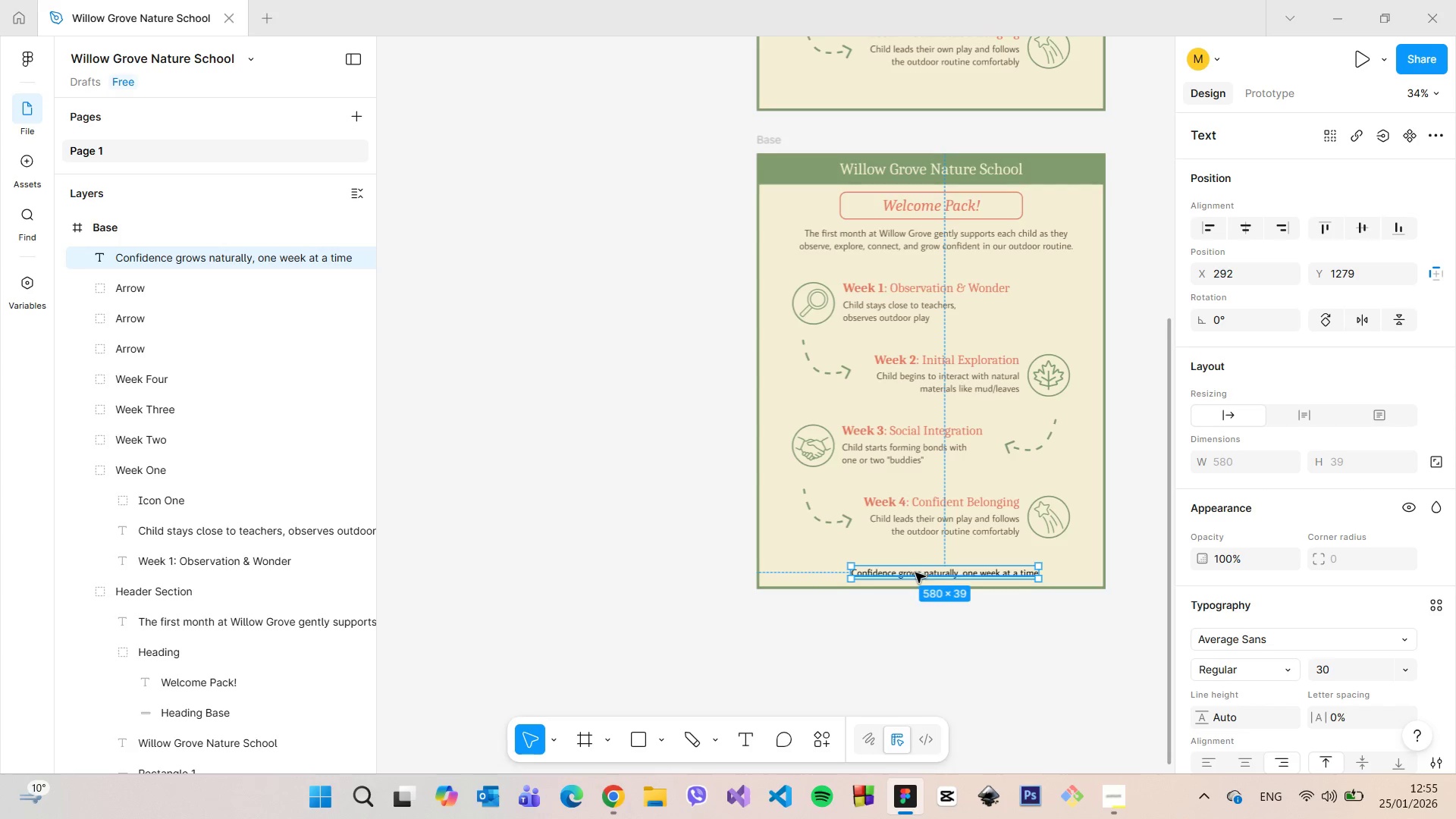 
left_click_drag(start_coordinate=[915, 573], to_coordinate=[907, 574])
 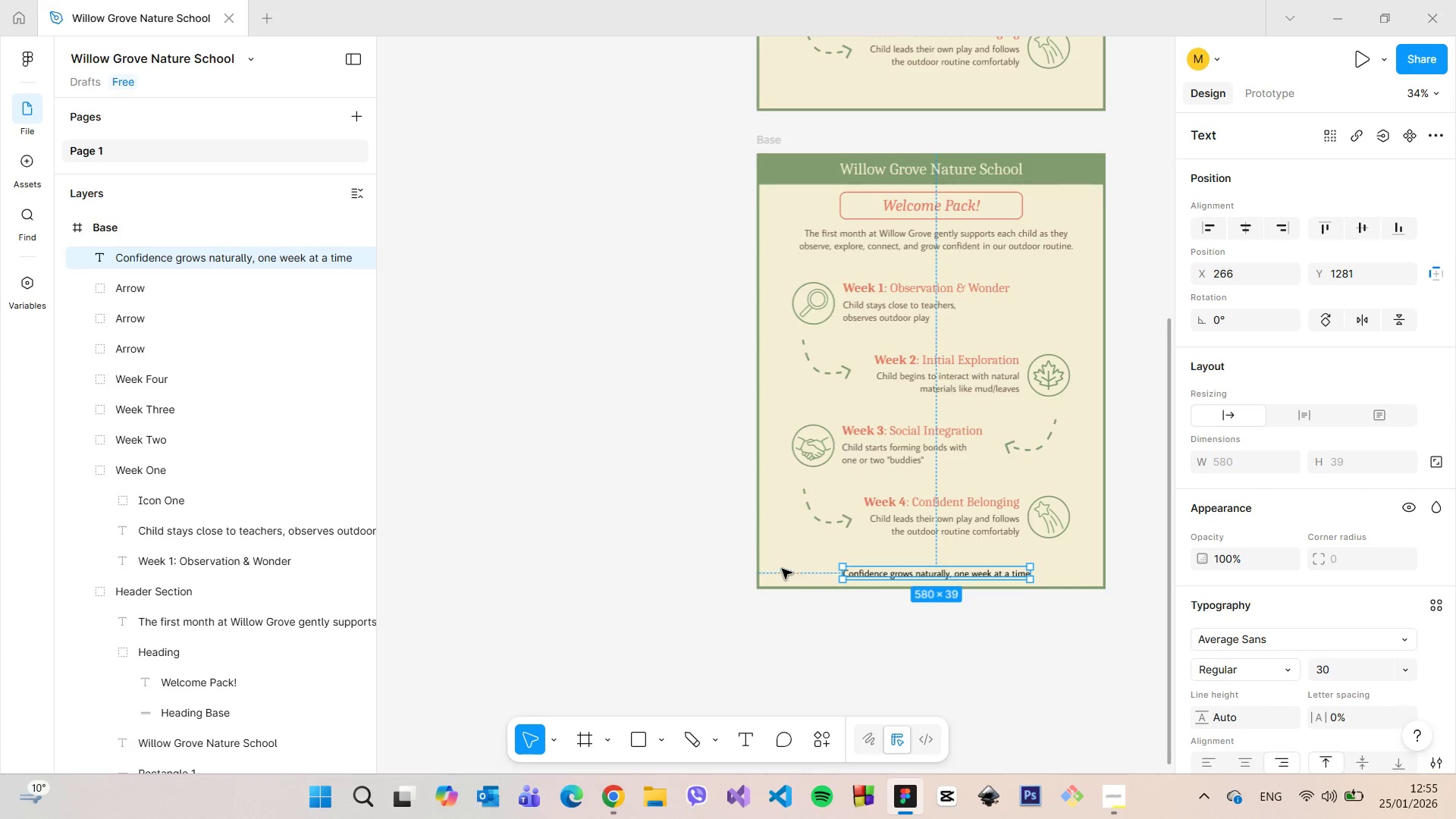 
hold_key(key=AltLeft, duration=0.75)
 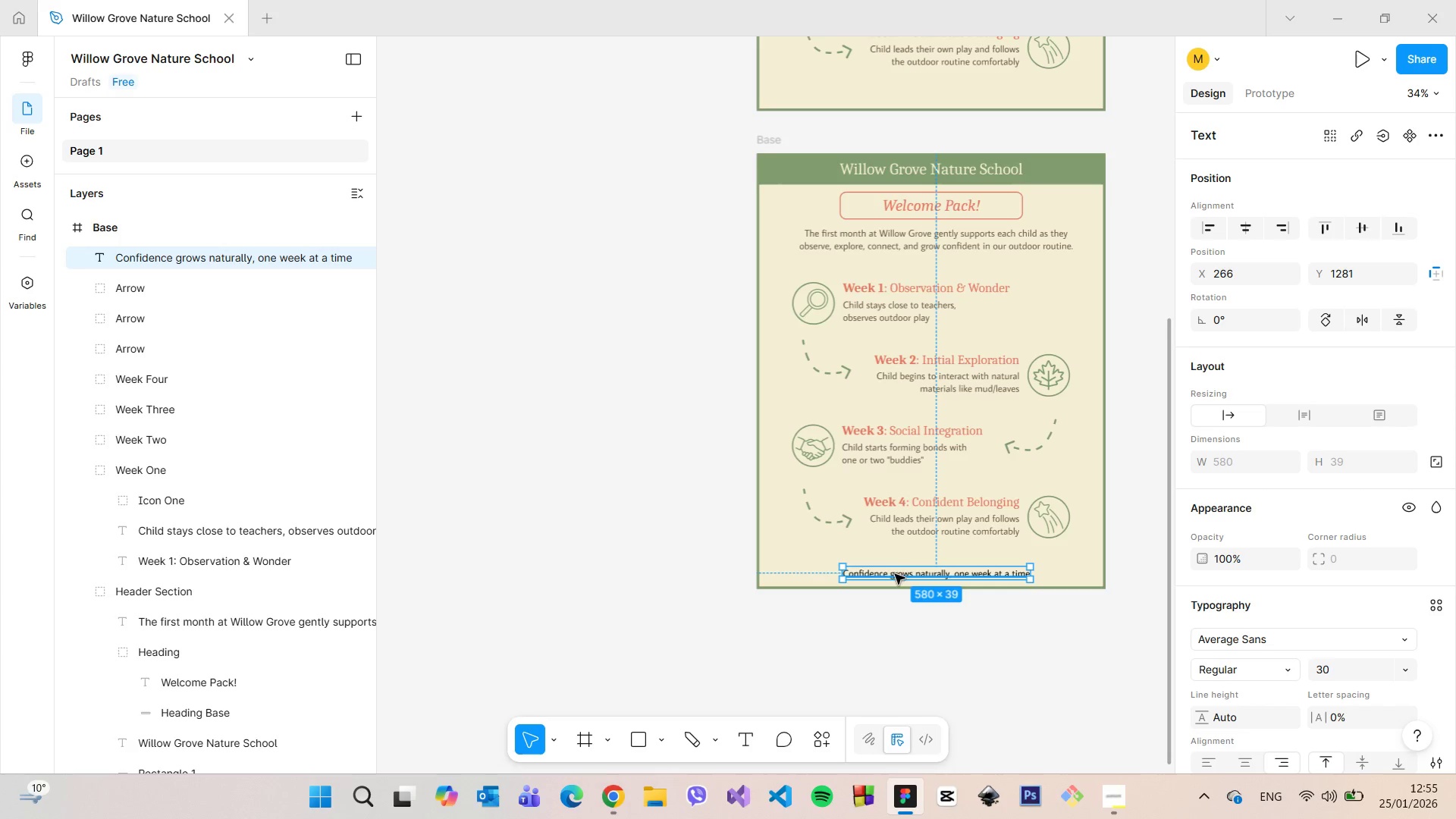 
left_click_drag(start_coordinate=[897, 576], to_coordinate=[891, 577])
 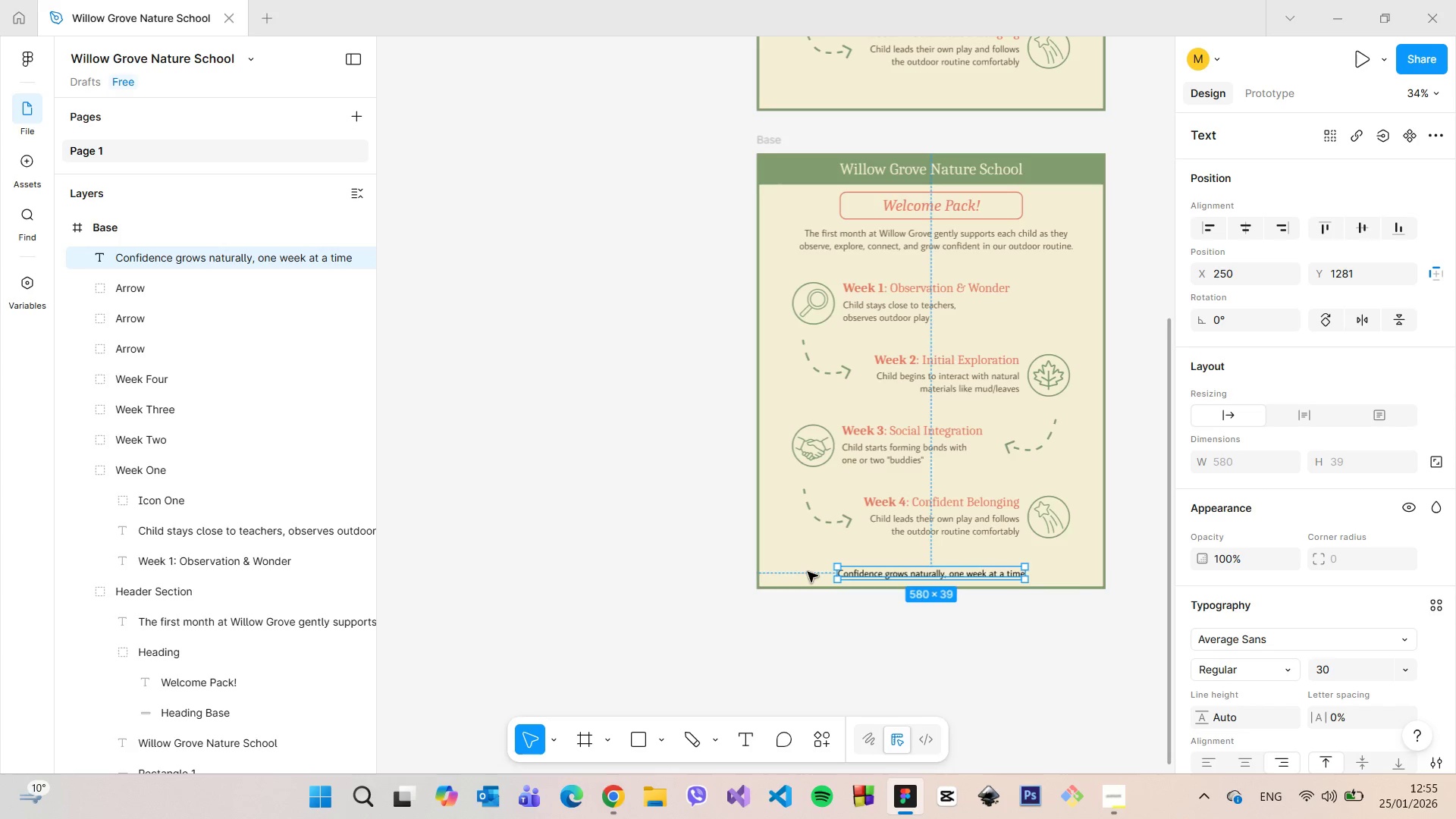 
hold_key(key=AltLeft, duration=0.61)
 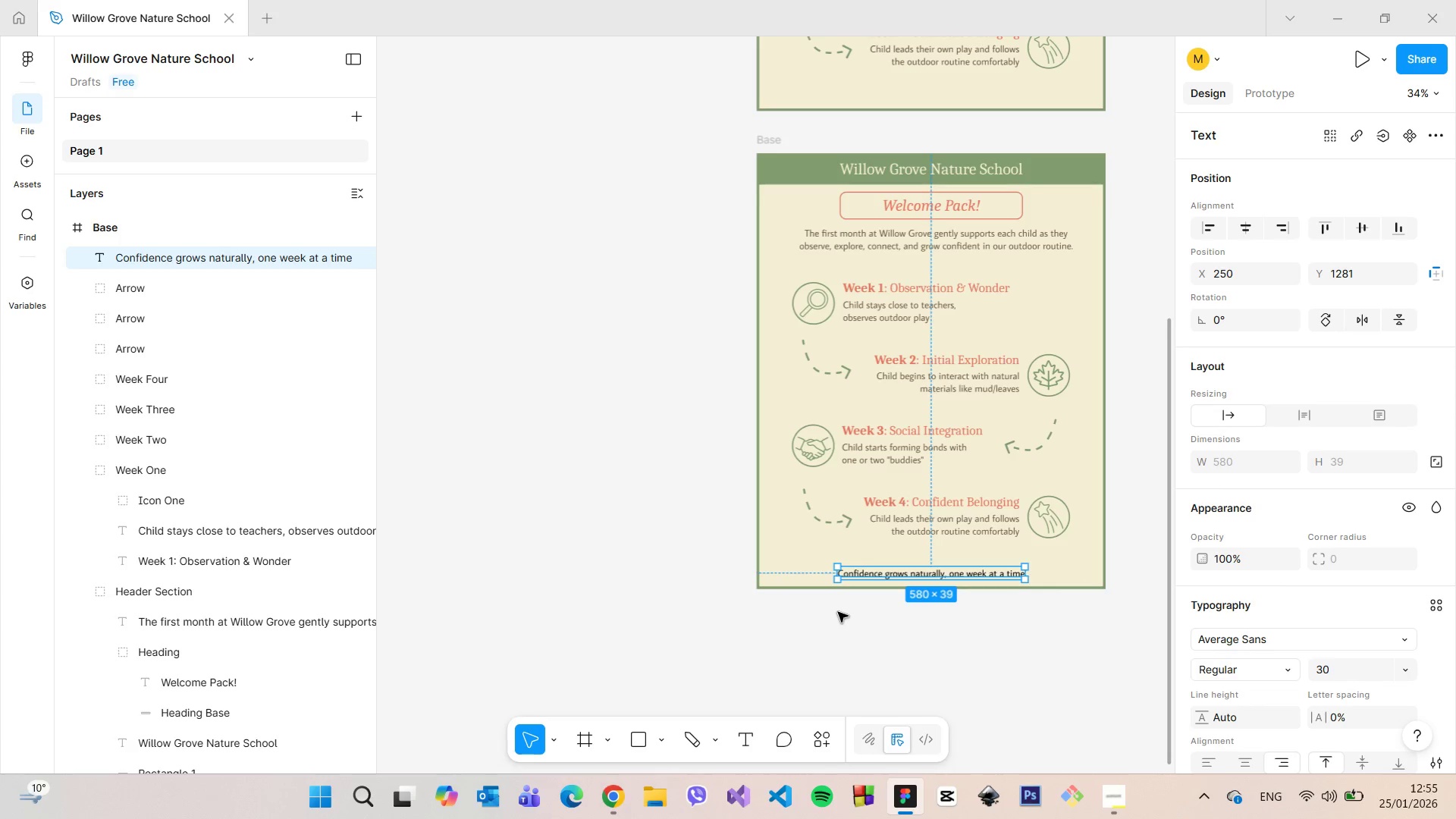 
left_click([838, 612])
 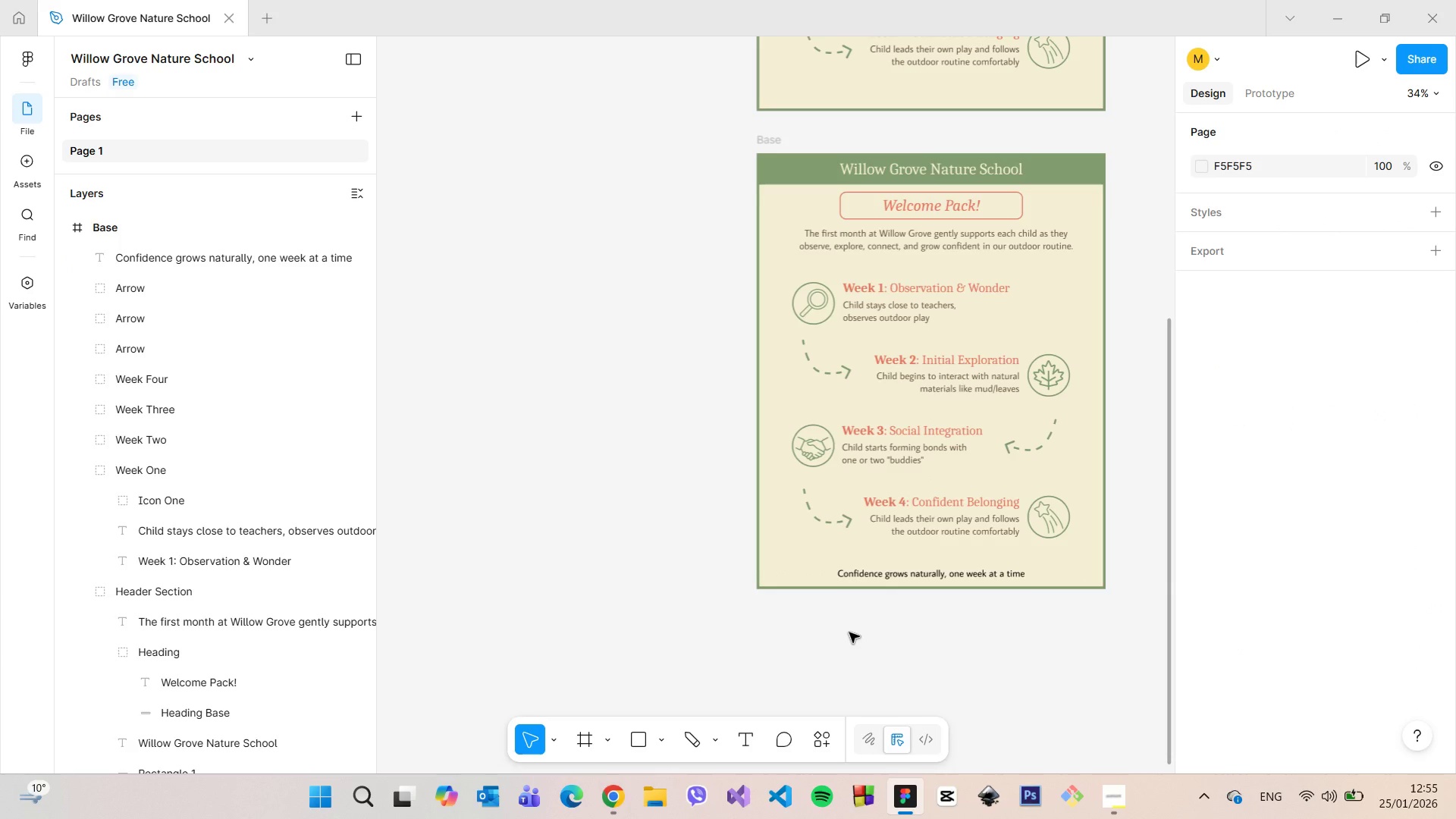 
hold_key(key=ControlLeft, duration=1.14)
scroll: coordinate [849, 632], scroll_direction: down, amount: 4.0
 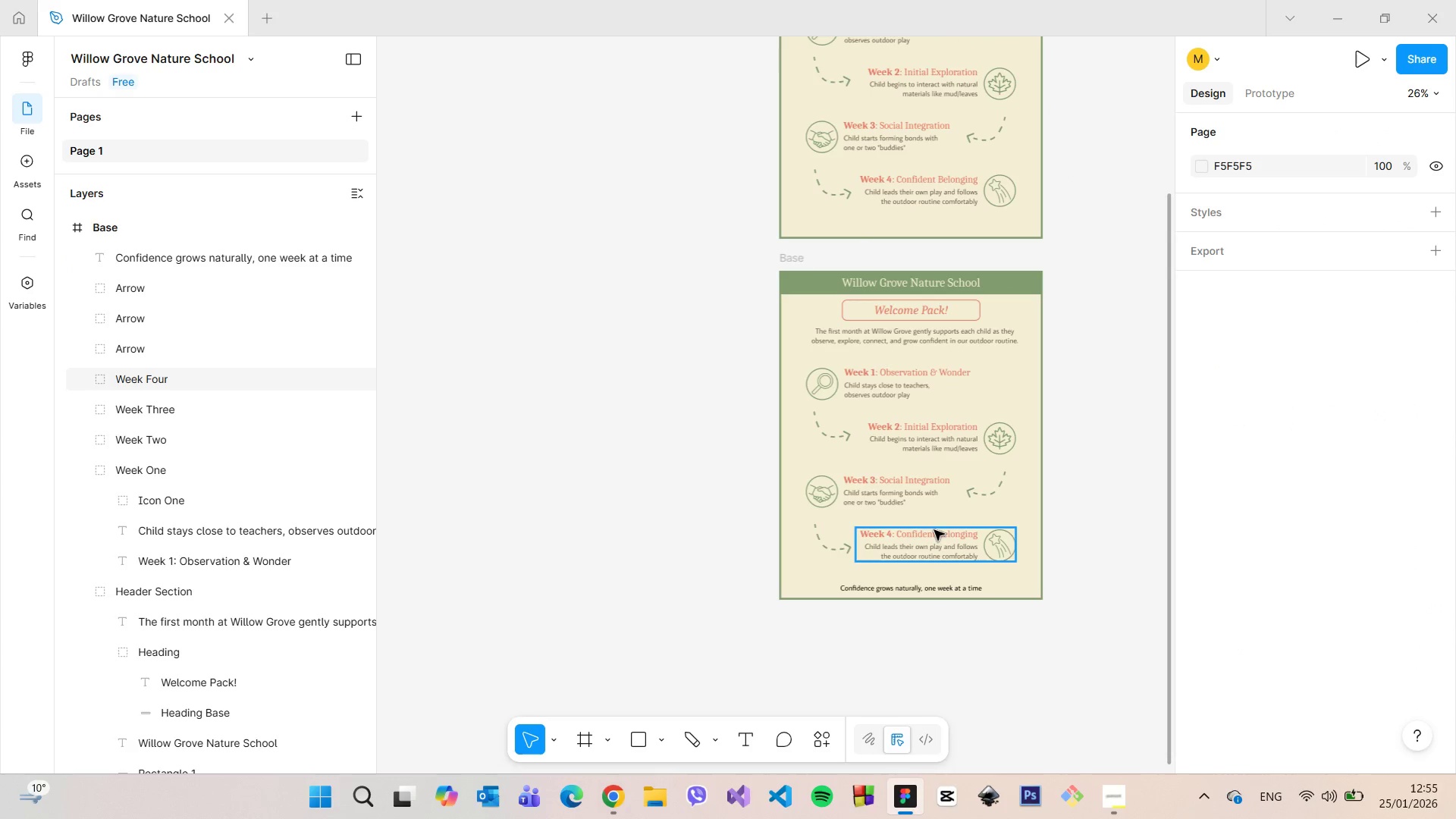 
left_click([934, 530])
 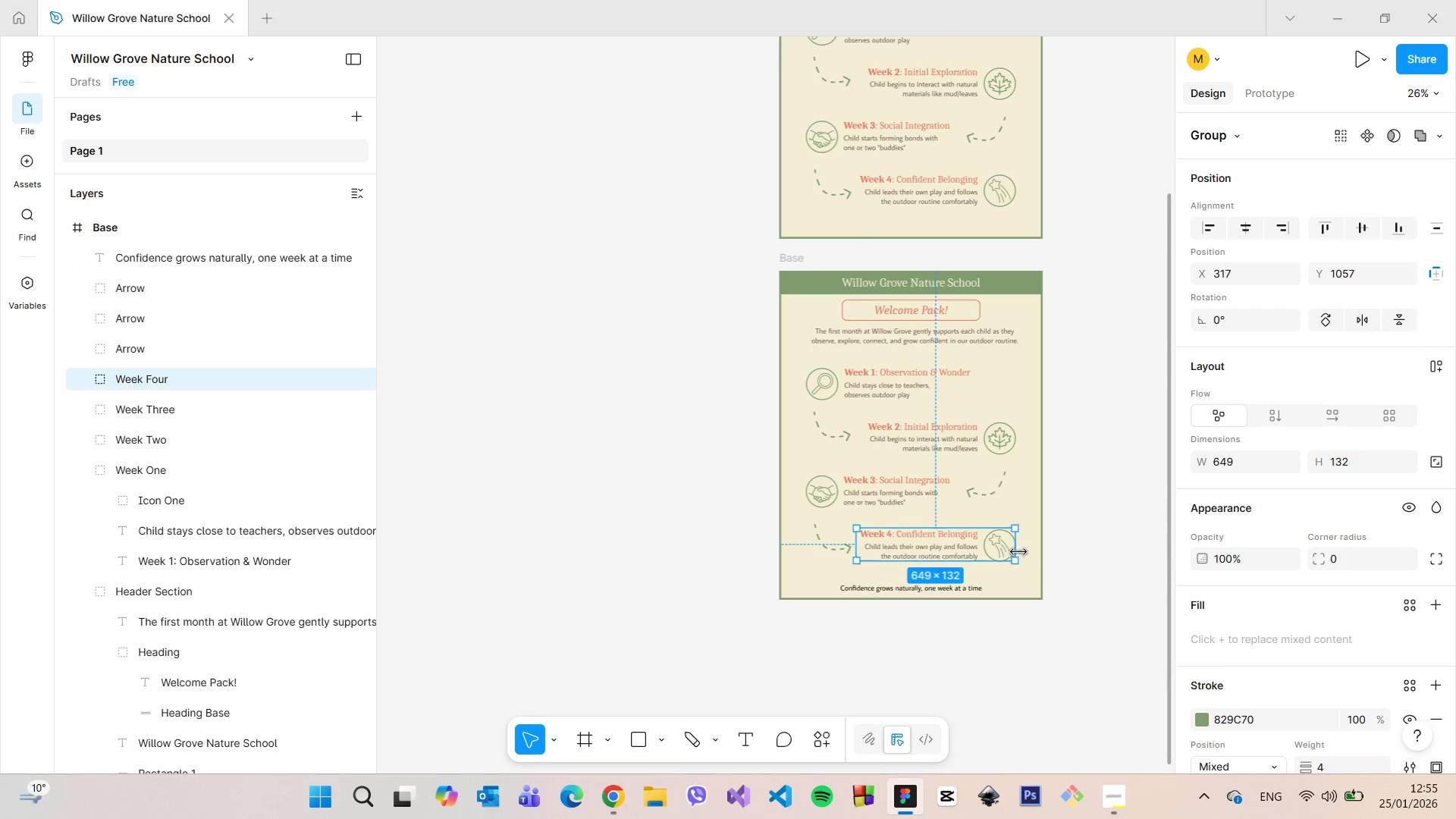 
hold_key(key=AltLeft, duration=0.47)
 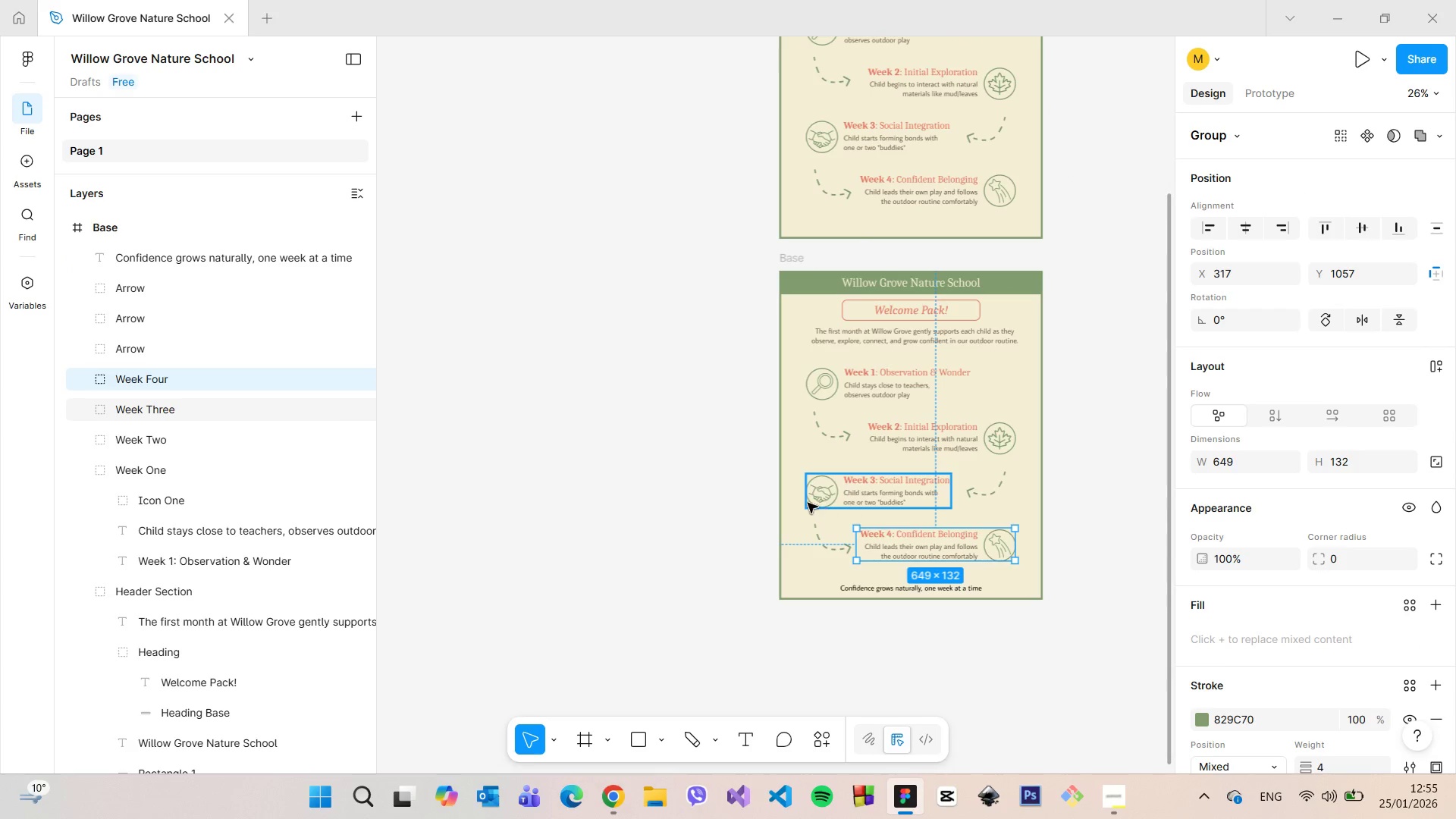 
left_click([807, 503])
 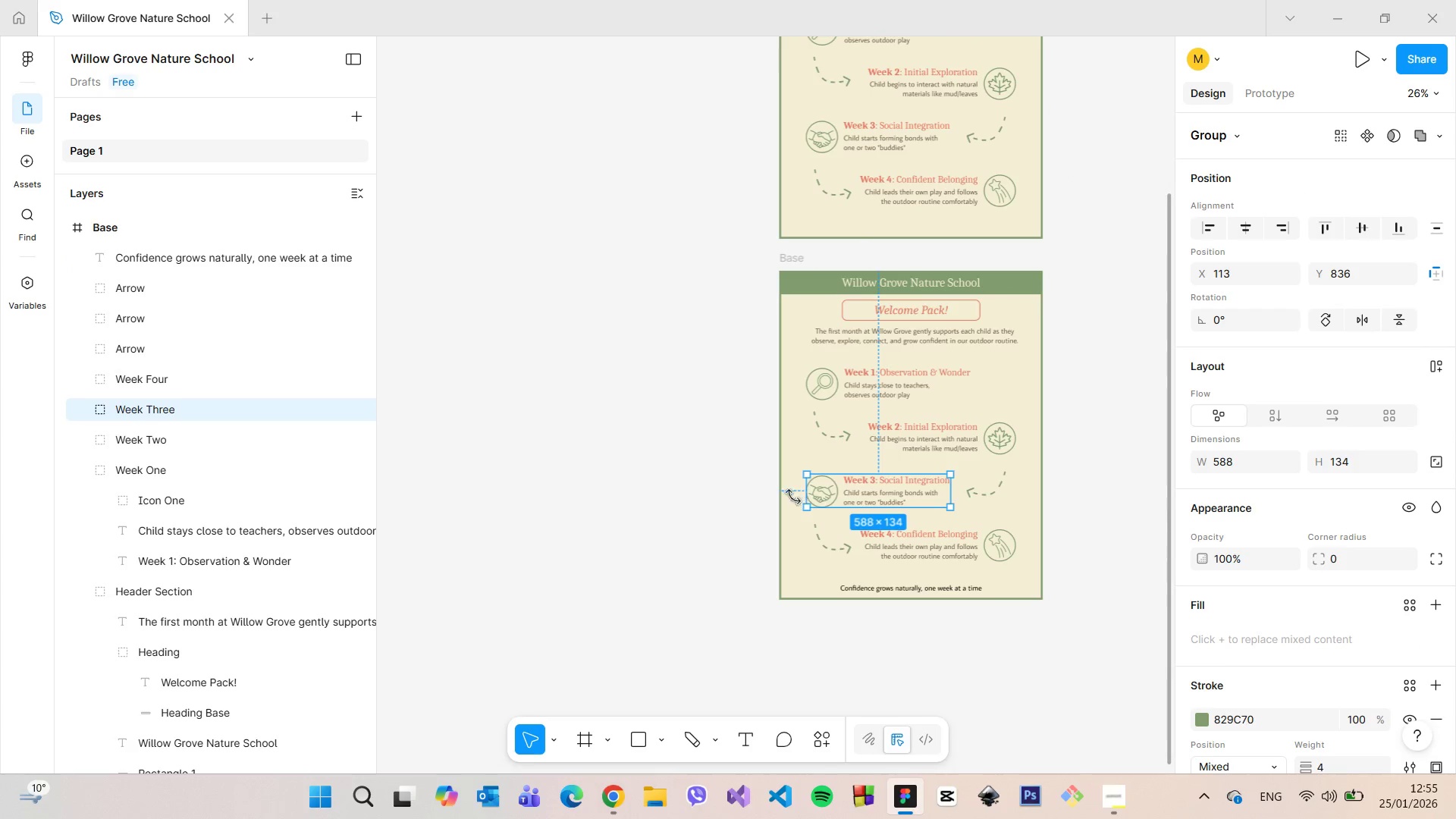 
hold_key(key=AltLeft, duration=0.42)
 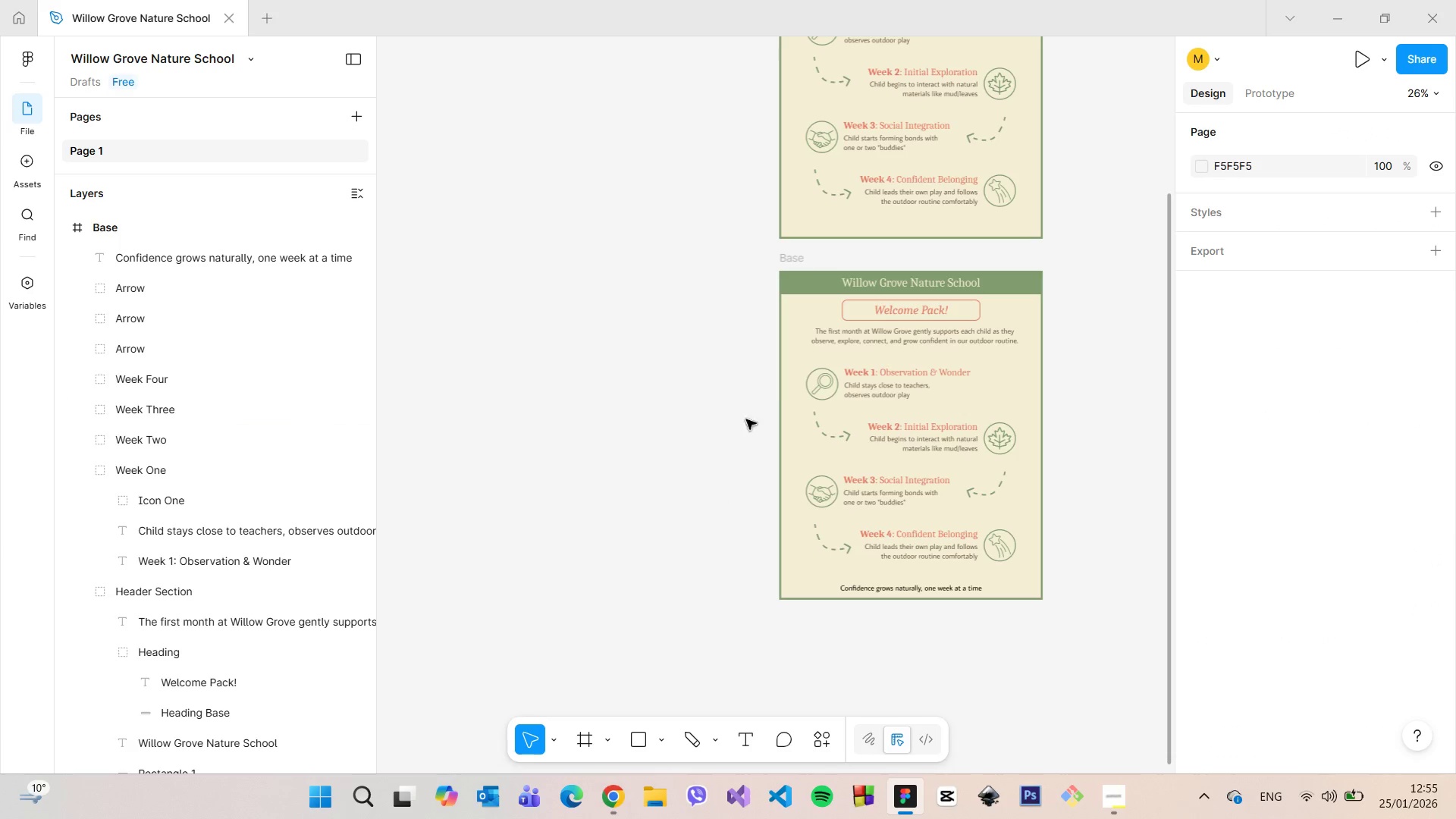 
left_click([951, 591])
 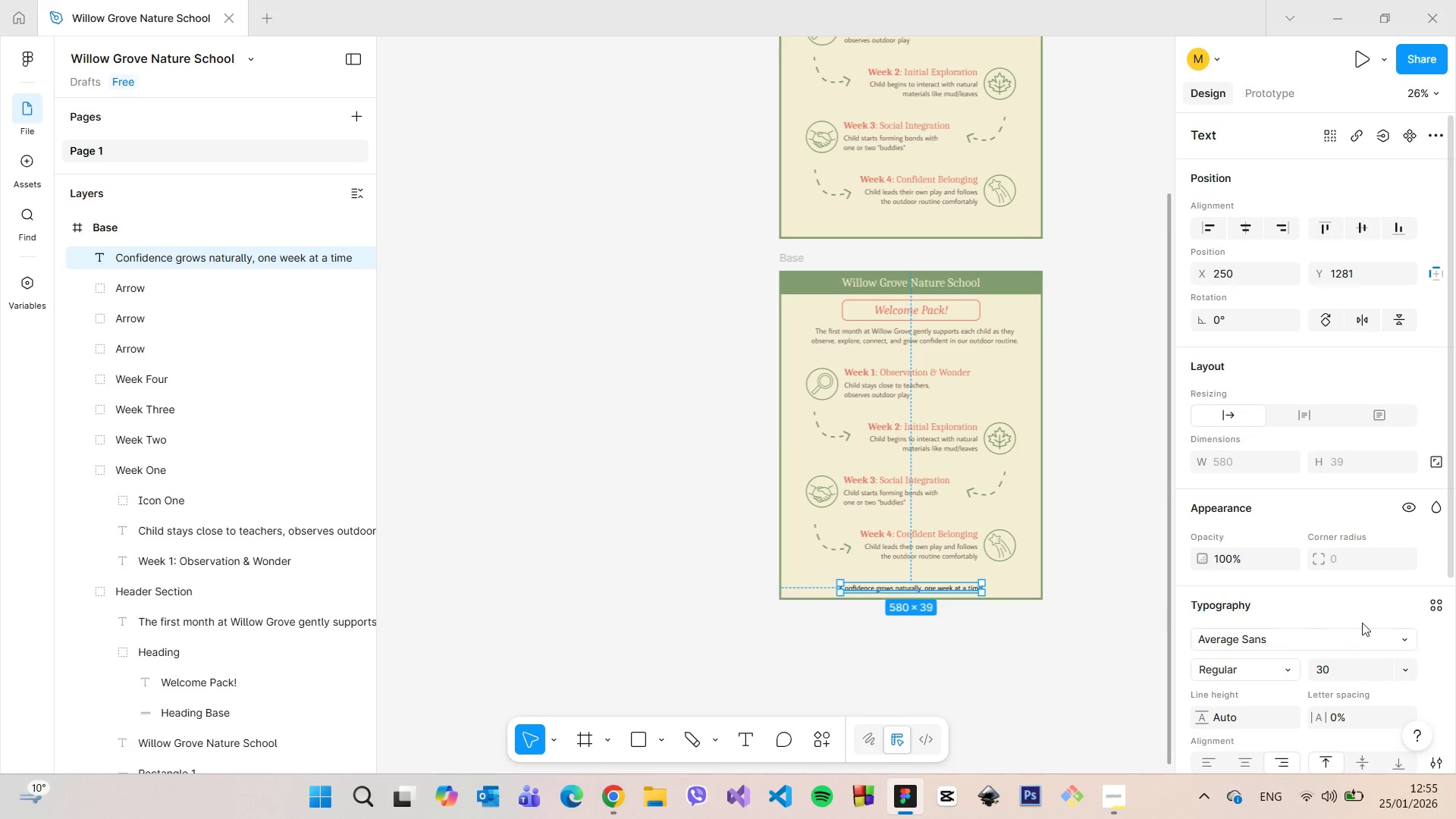 
scroll: coordinate [1363, 623], scroll_direction: down, amount: 3.0
 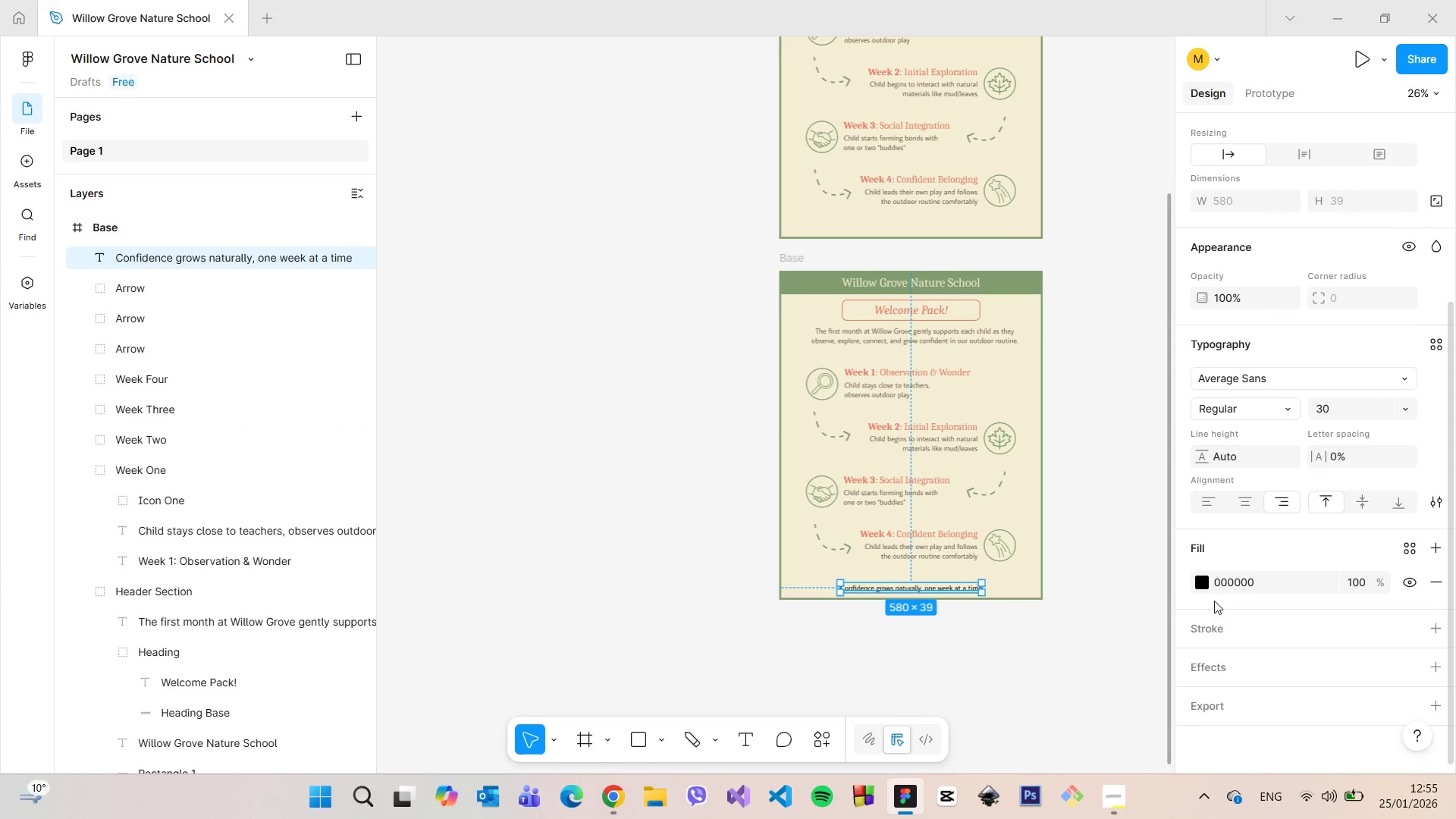 
left_click([1200, 588])
 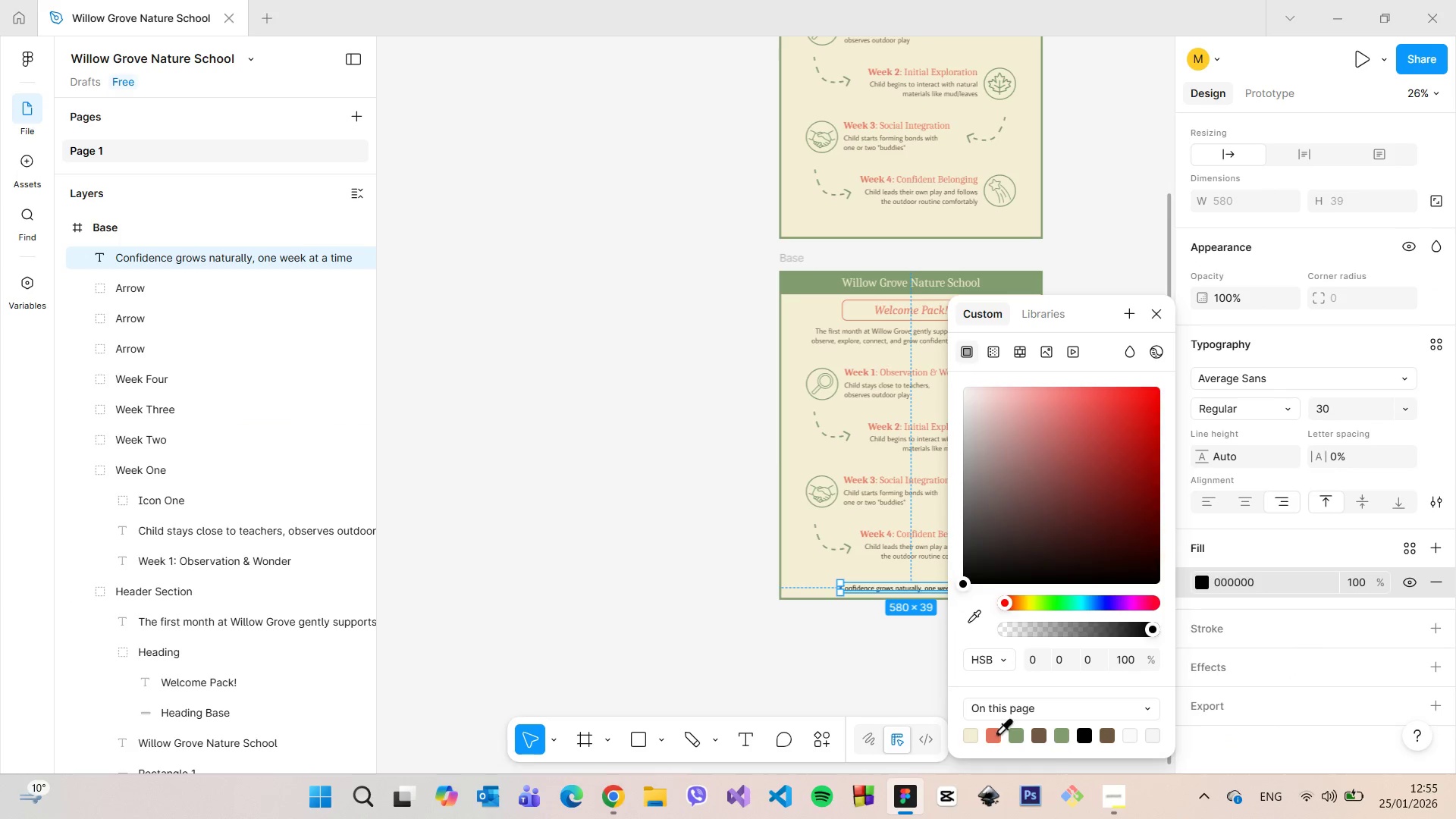 
double_click([905, 637])
 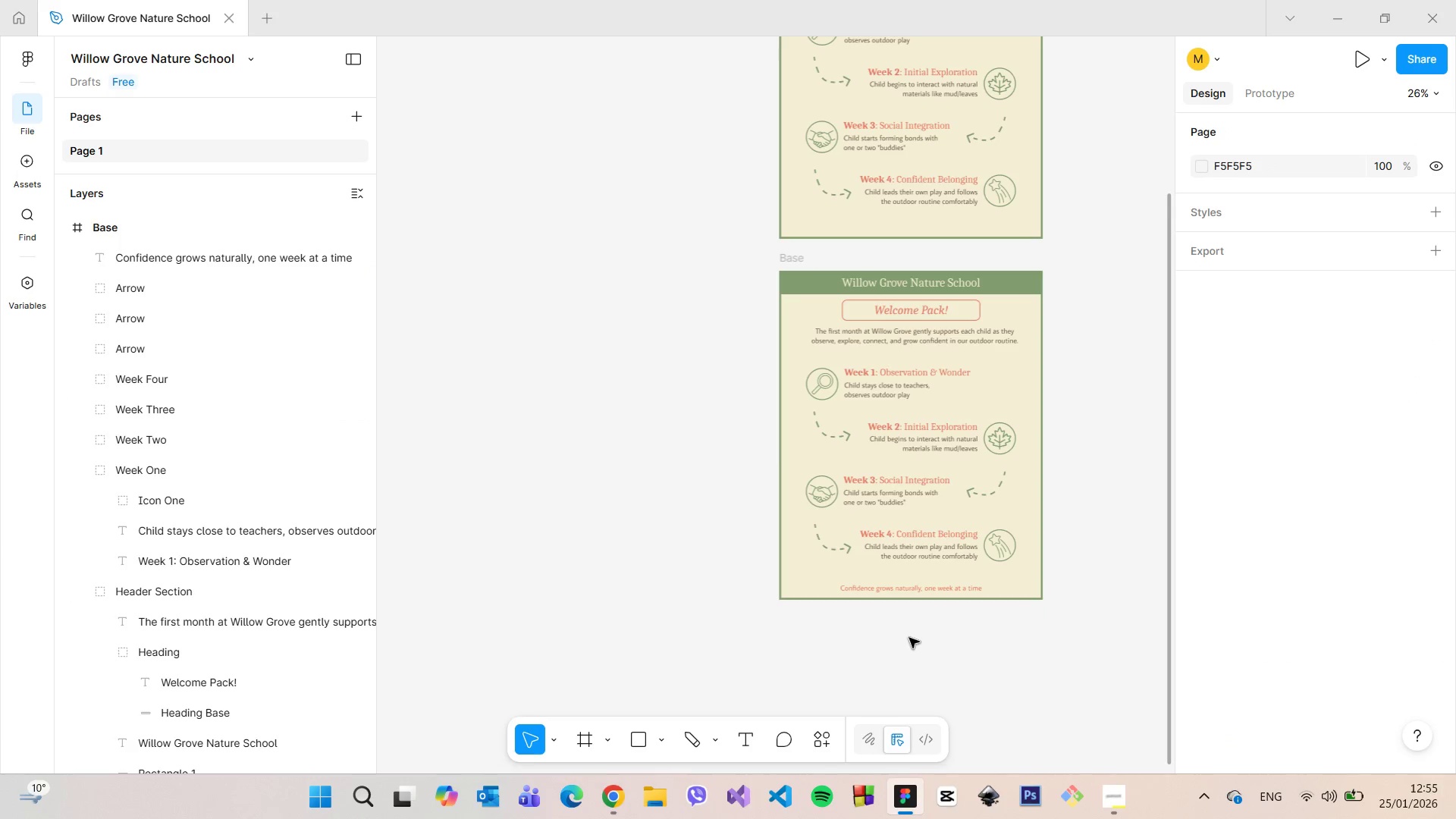 
scroll: coordinate [918, 642], scroll_direction: up, amount: 3.0
 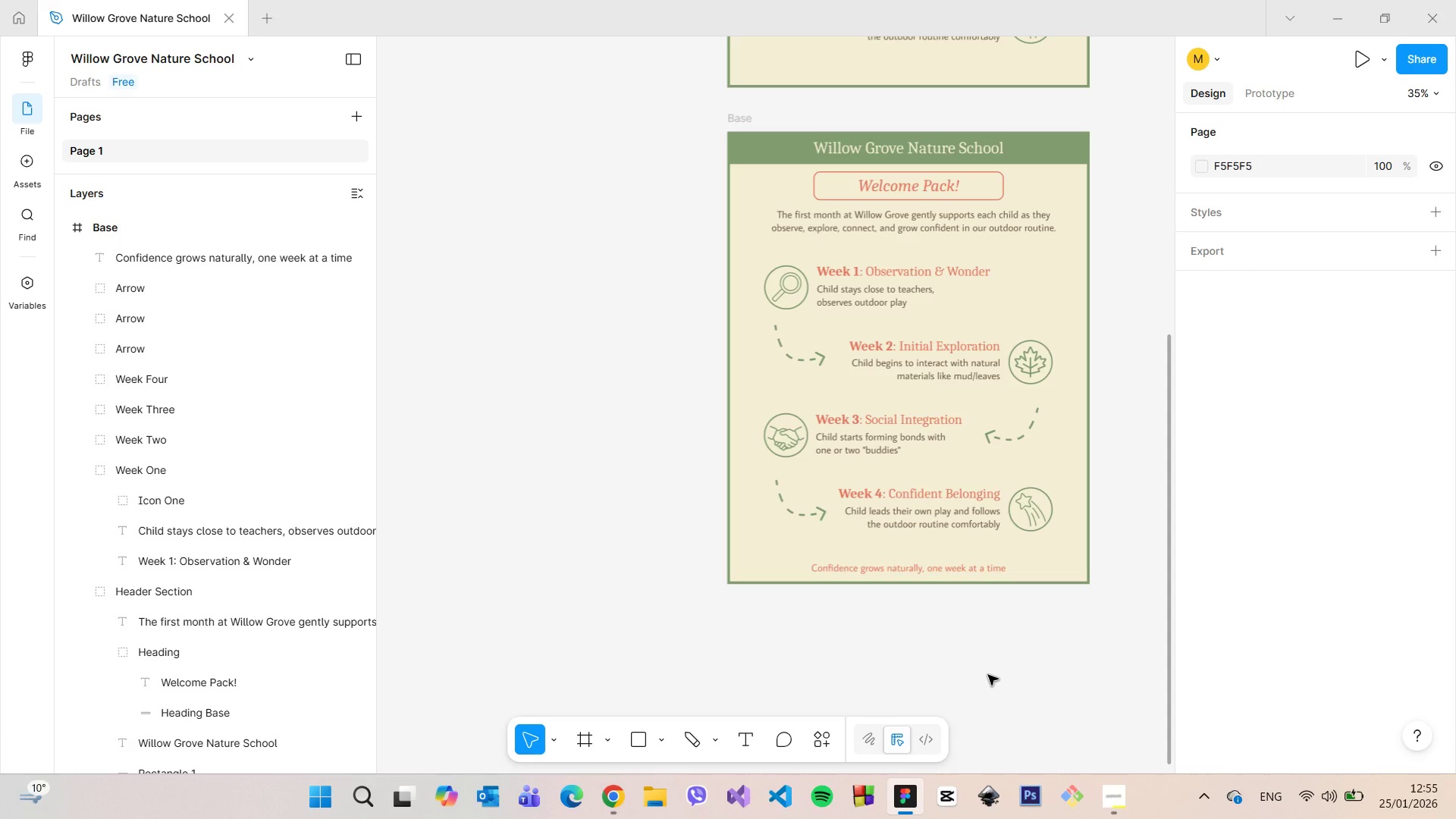 
scroll: coordinate [988, 675], scroll_direction: down, amount: 2.0
 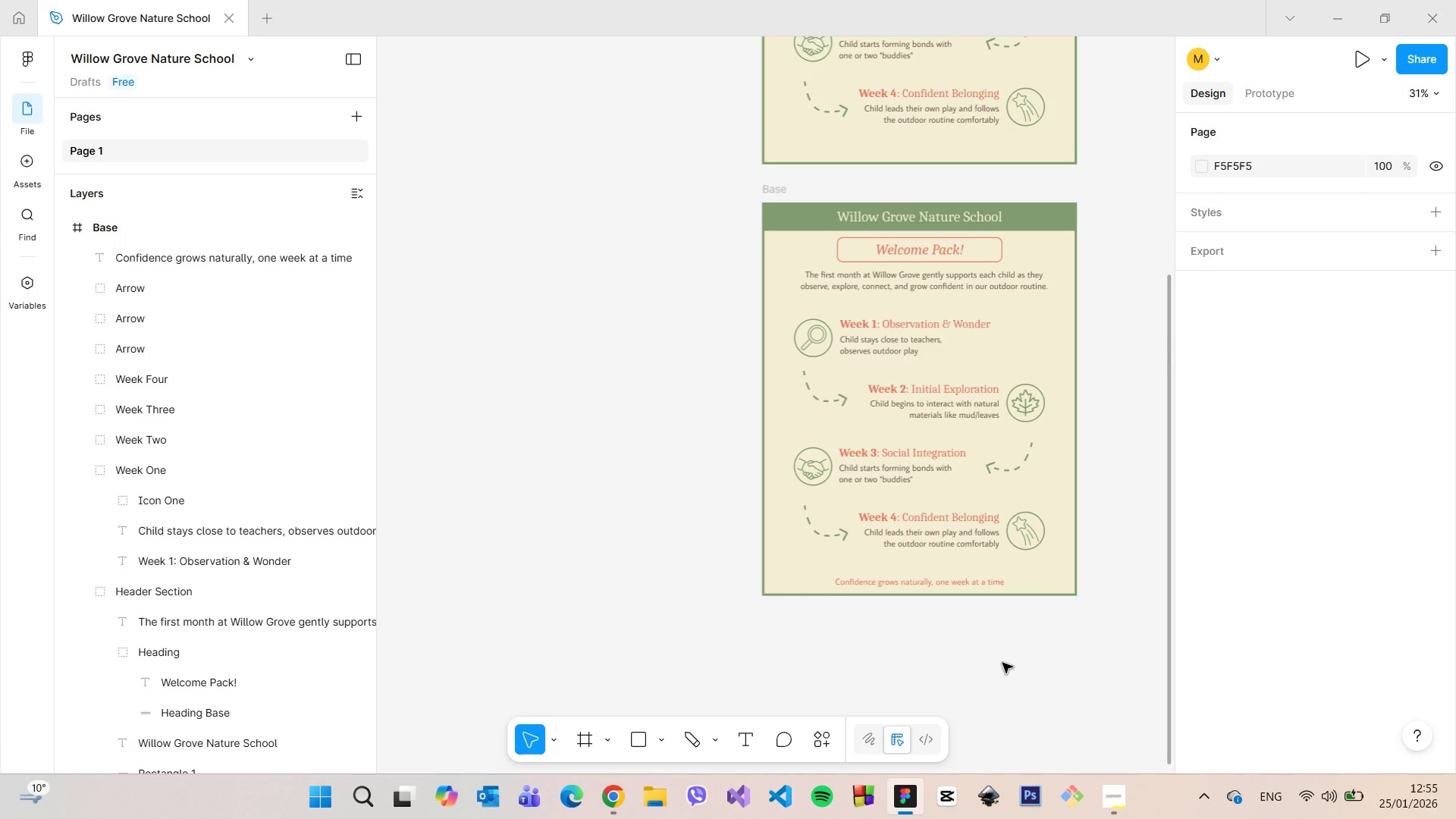 
scroll: coordinate [1003, 661], scroll_direction: up, amount: 3.0
 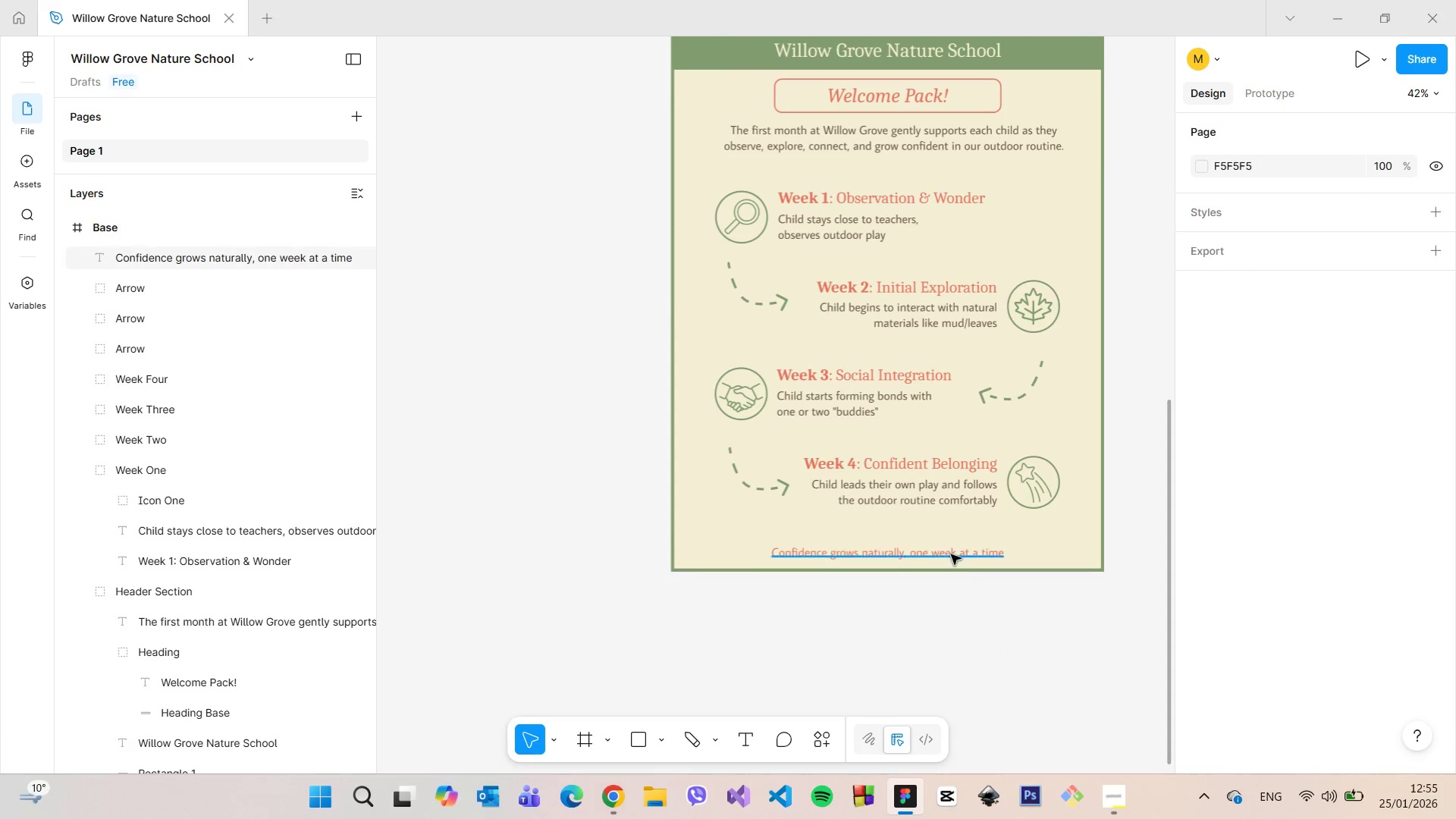 
left_click([949, 554])
 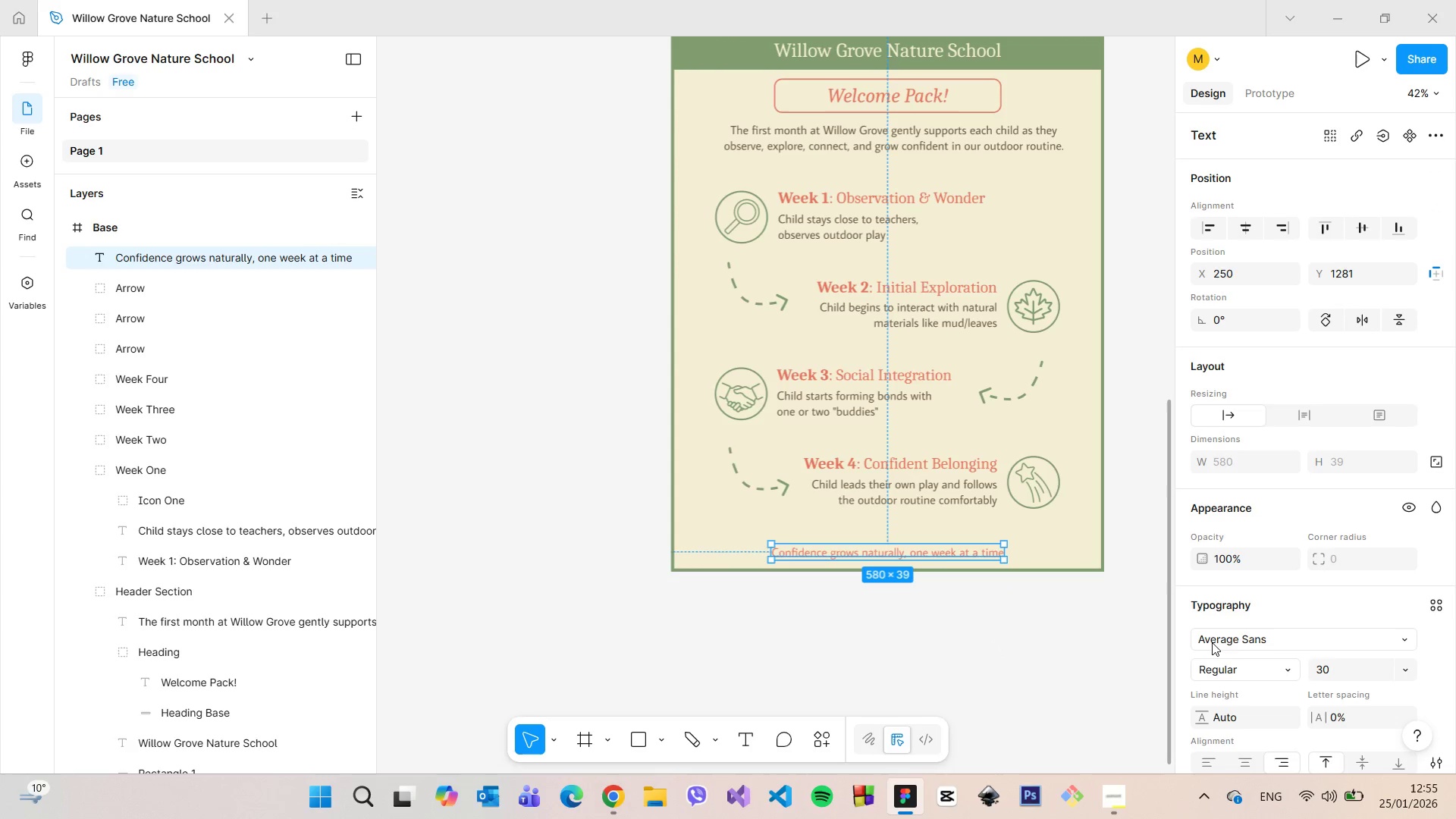 
scroll: coordinate [1231, 643], scroll_direction: down, amount: 3.0
 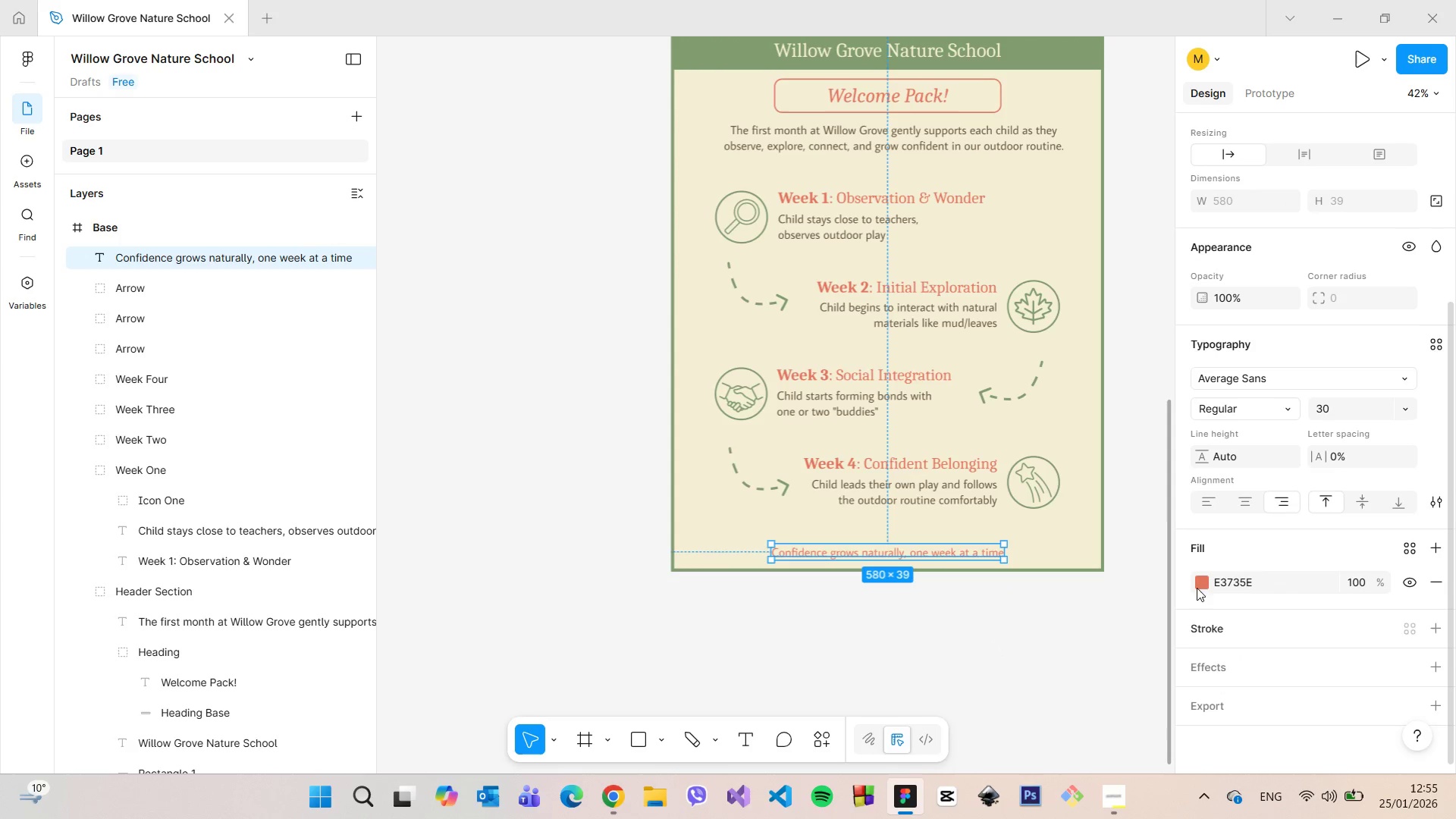 
left_click([1197, 580])
 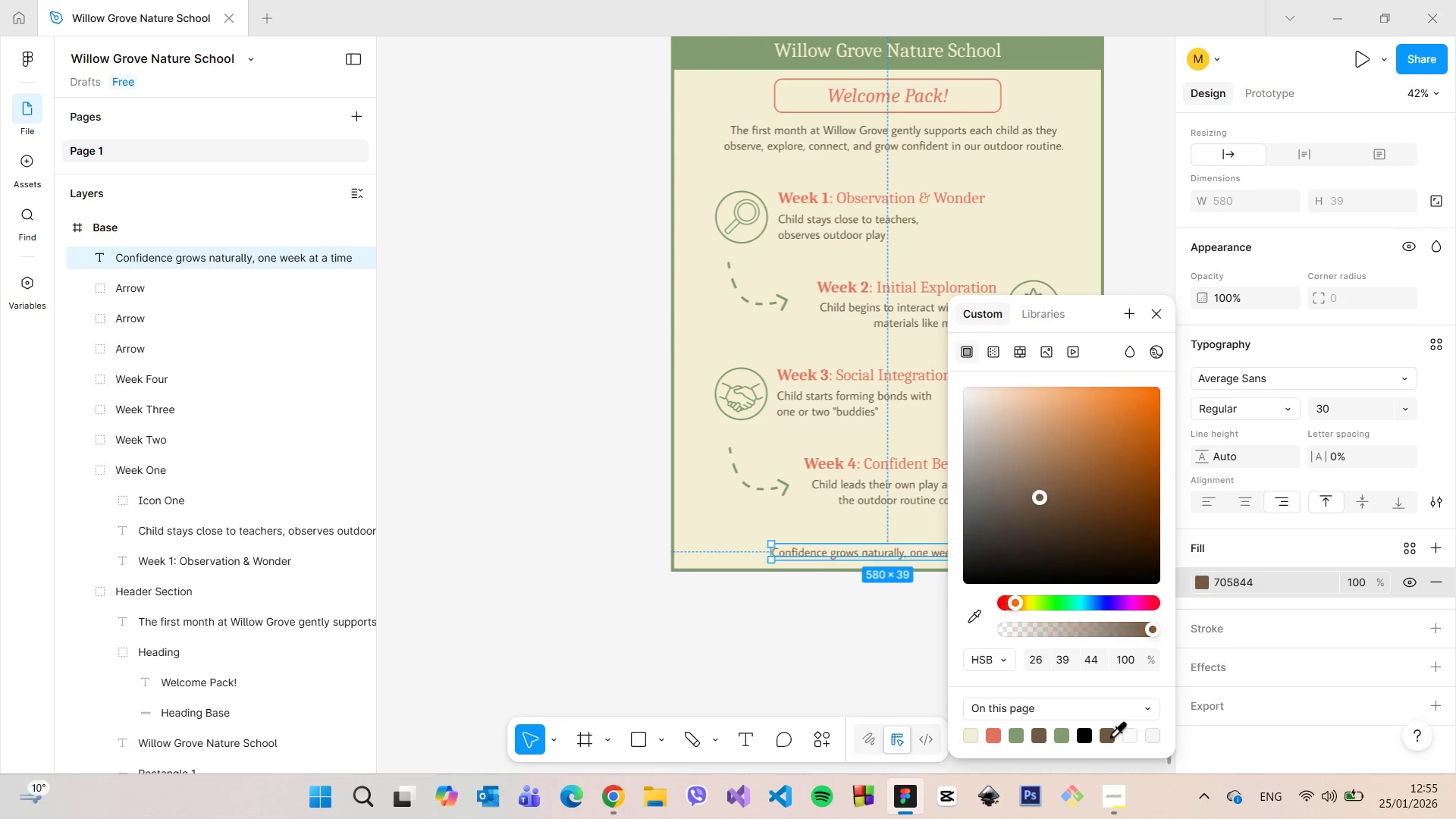 
double_click([851, 645])
 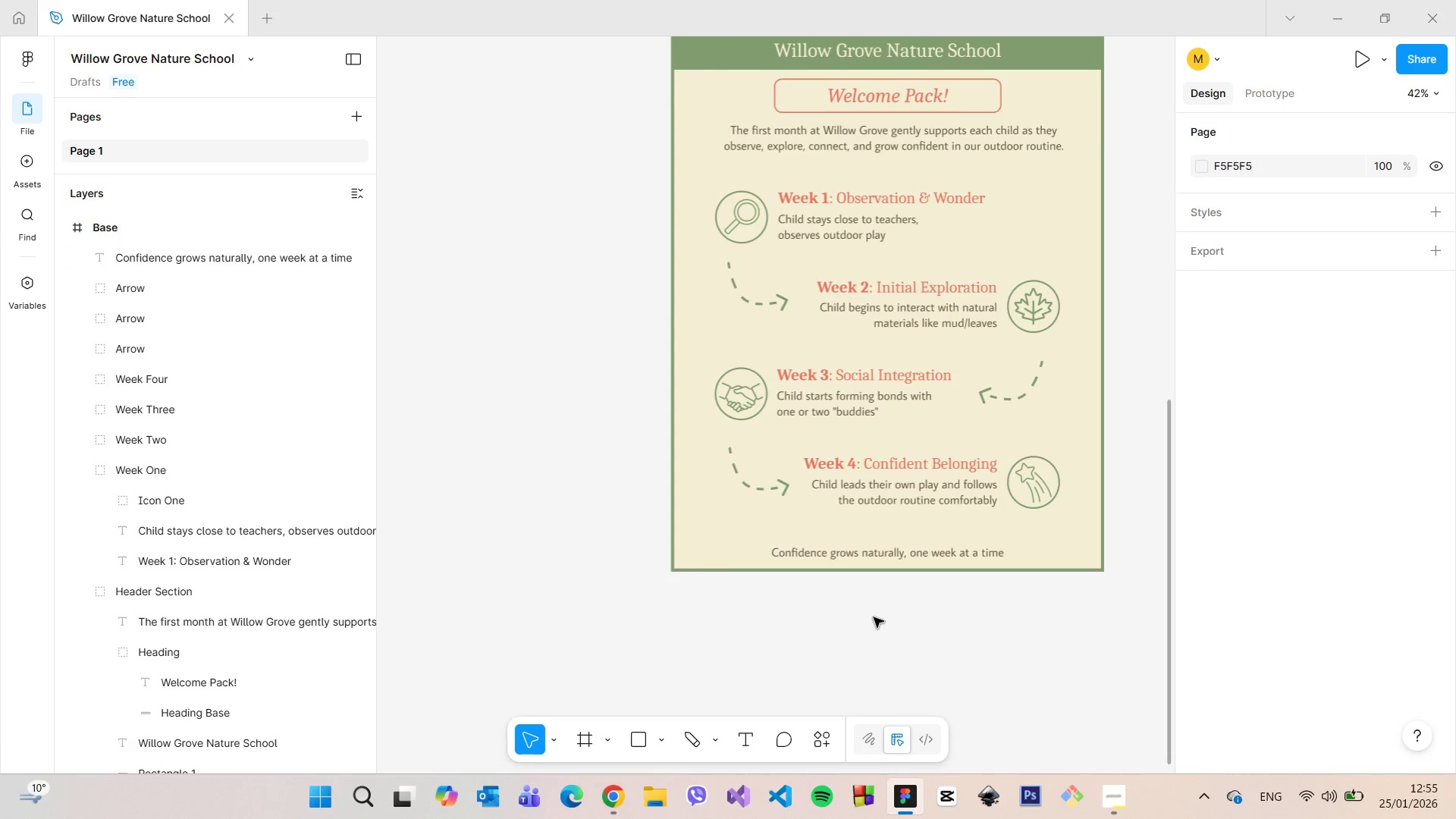 
scroll: coordinate [874, 618], scroll_direction: down, amount: 4.0
 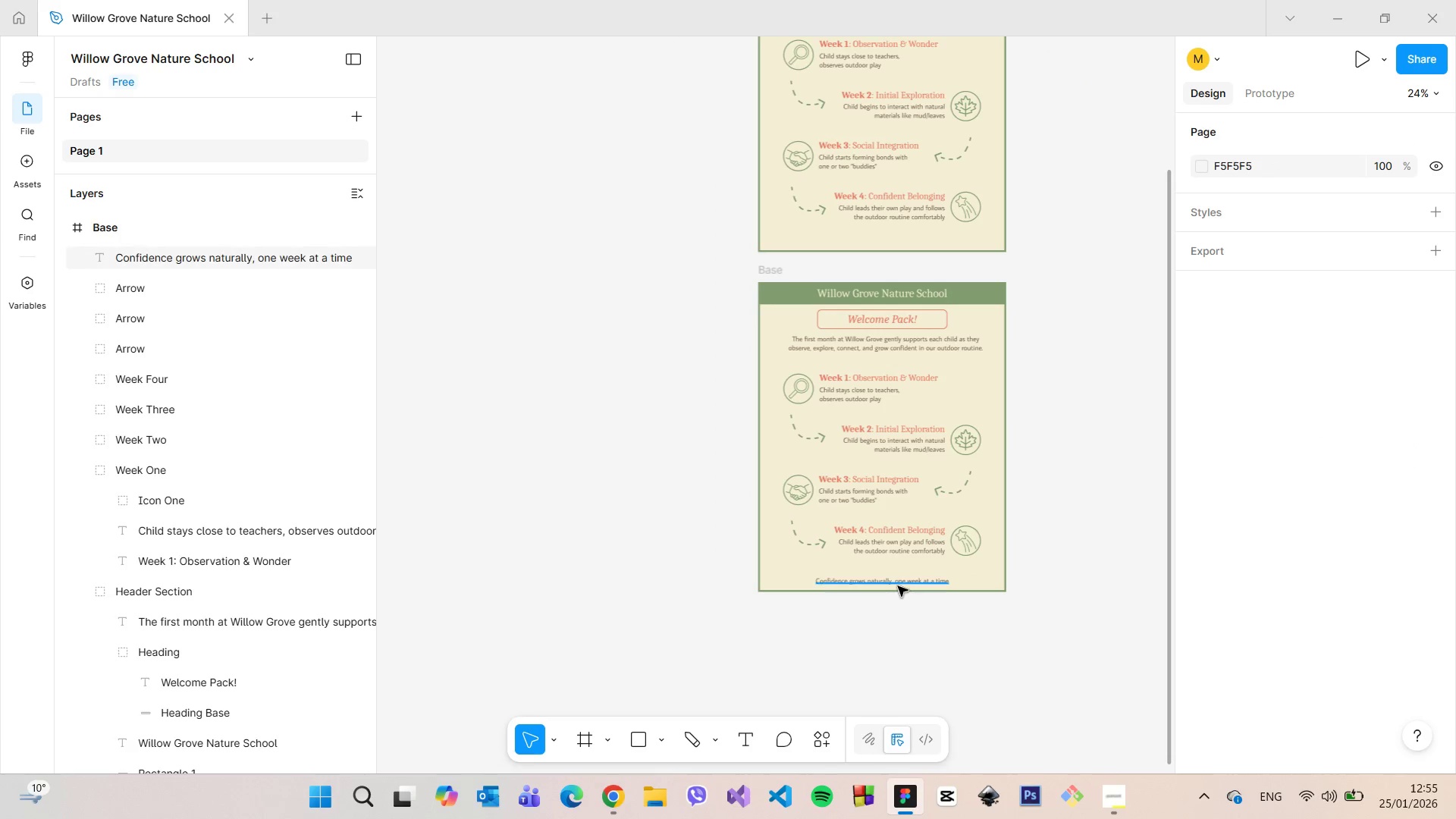 
scroll: coordinate [902, 587], scroll_direction: up, amount: 3.0
 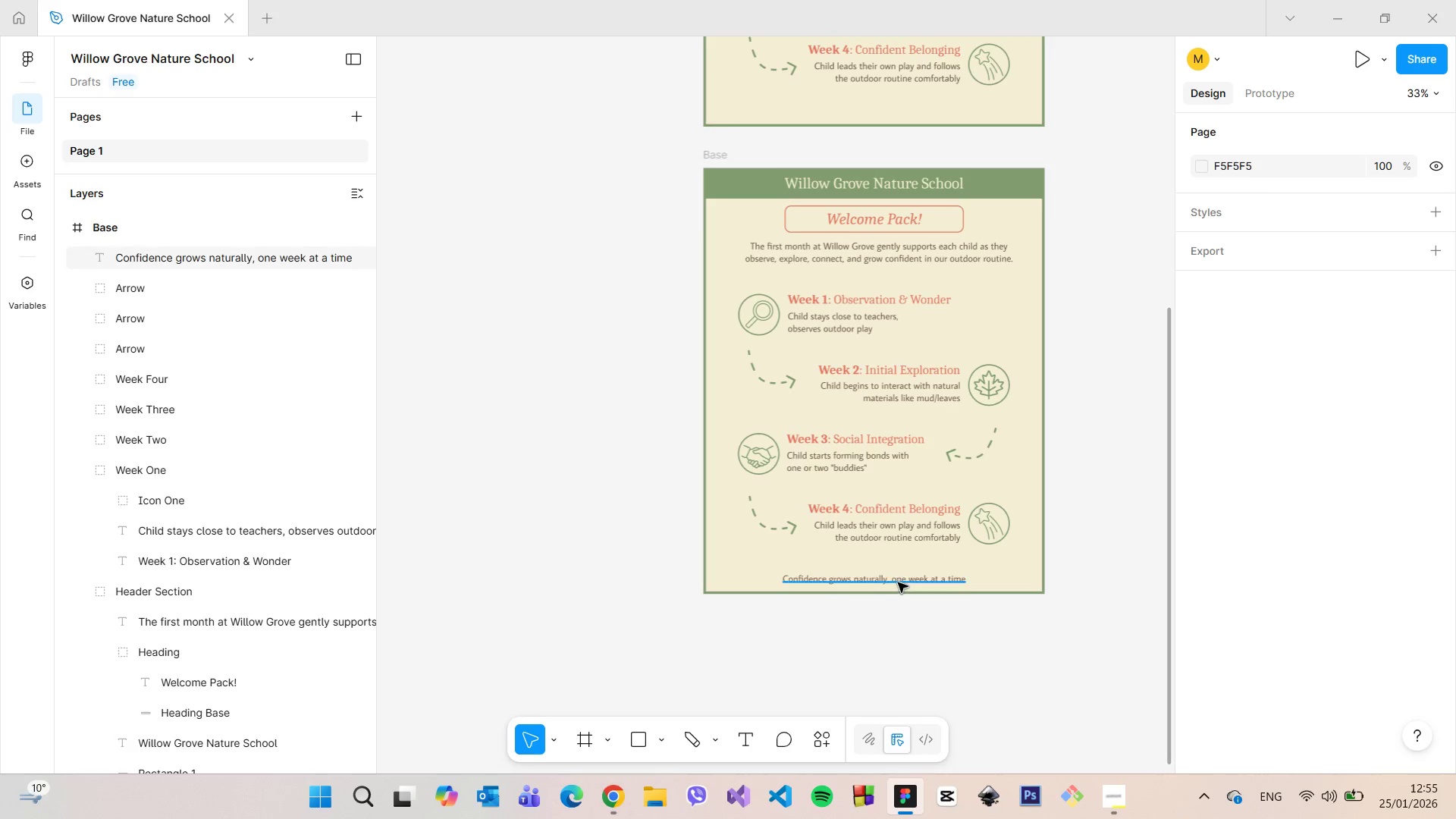 
left_click([898, 582])
 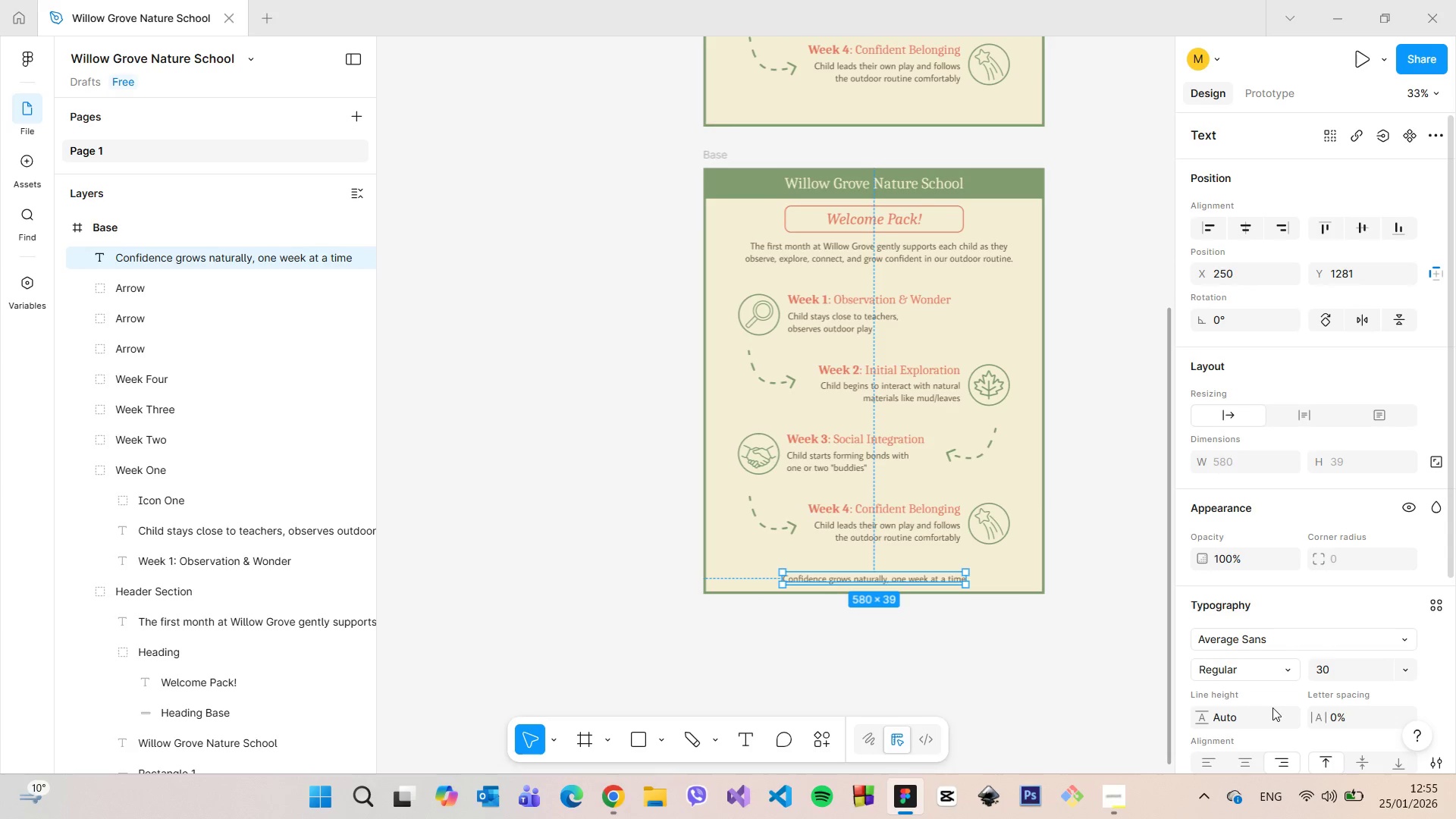 
scroll: coordinate [1272, 708], scroll_direction: down, amount: 3.0
 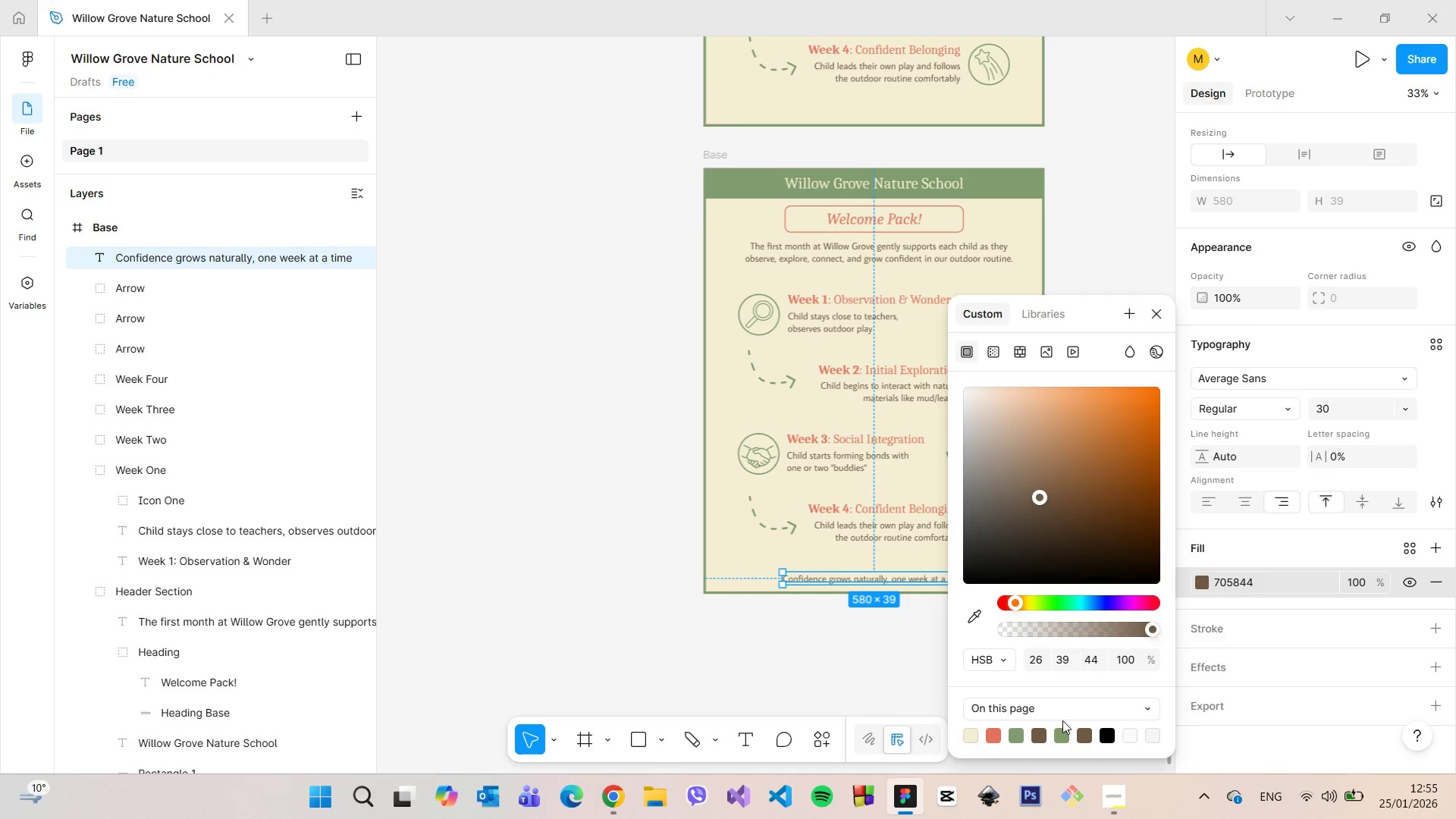 
left_click([1012, 732])
 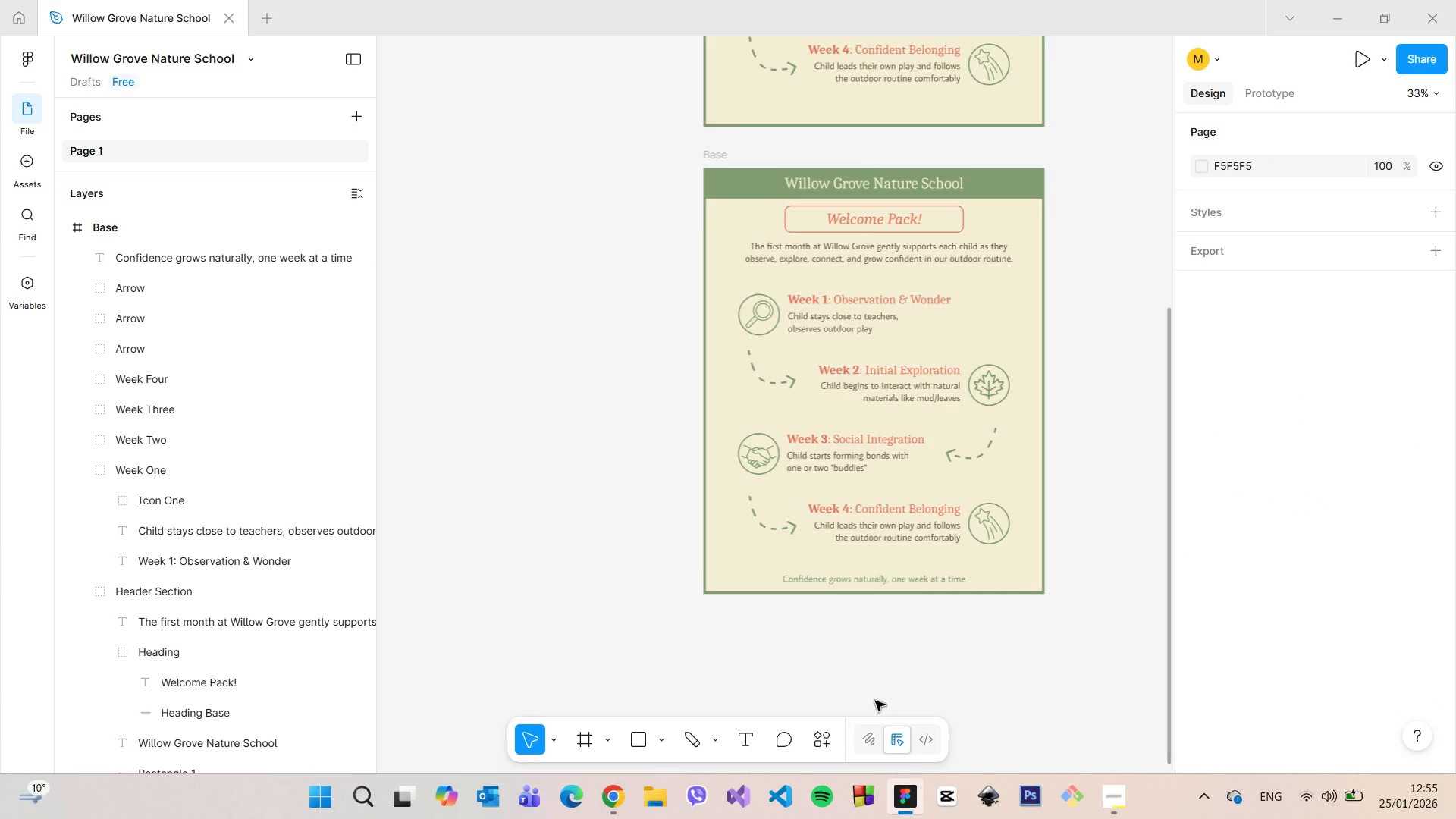 
scroll: coordinate [894, 678], scroll_direction: up, amount: 4.0
 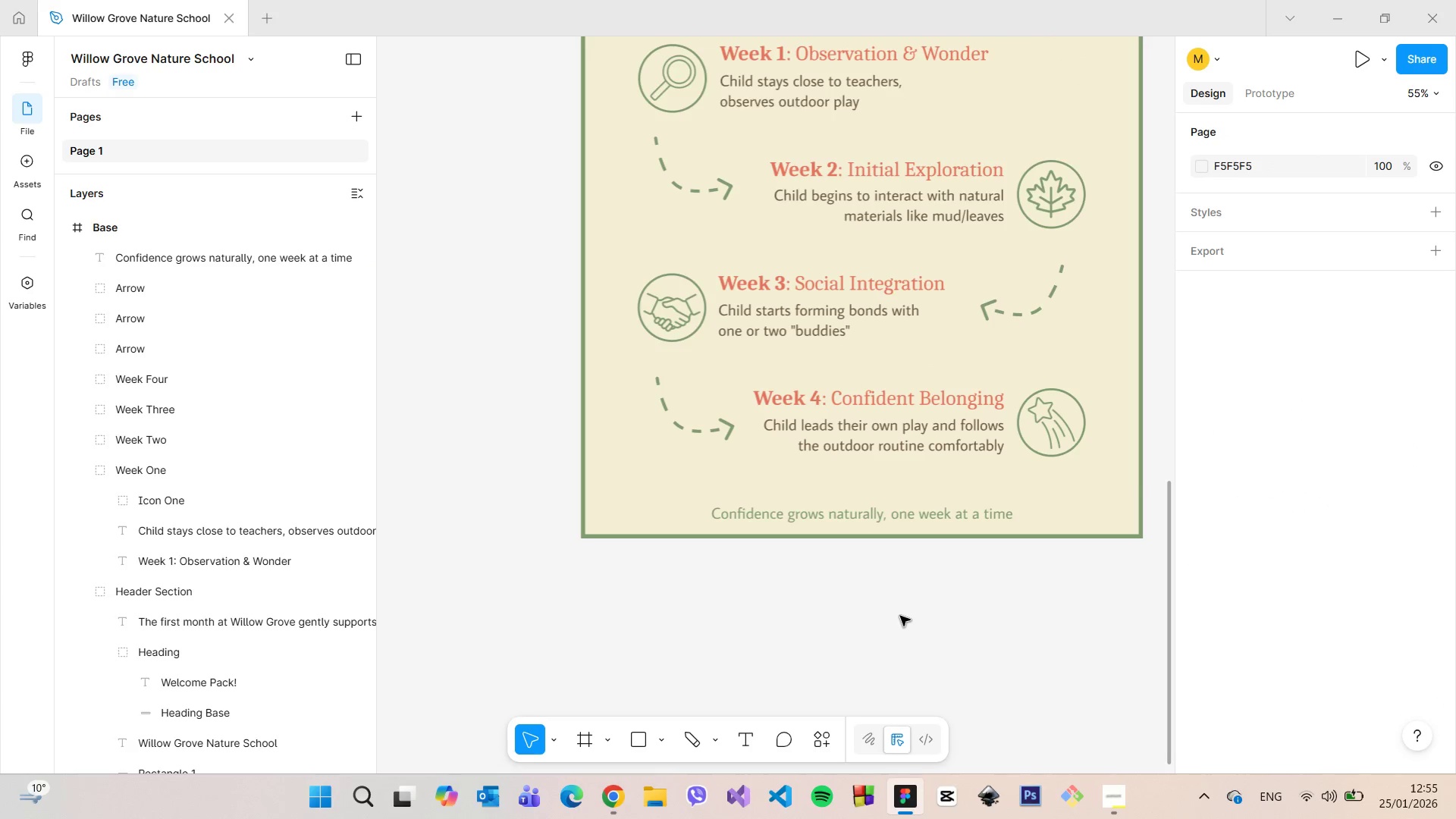 
scroll: coordinate [1097, 307], scroll_direction: down, amount: 11.0
 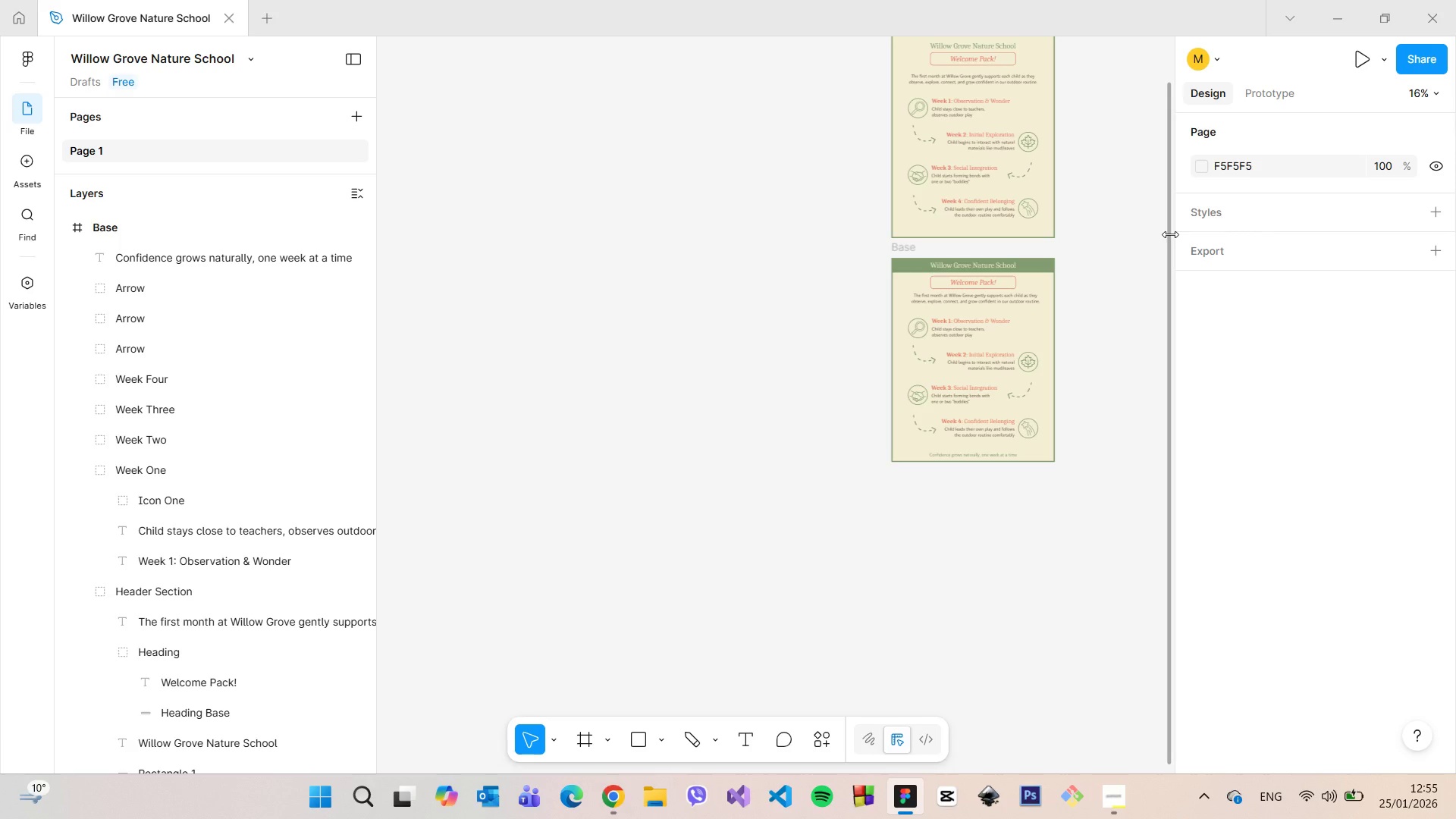 
left_click_drag(start_coordinate=[1165, 233], to_coordinate=[1188, 155])
 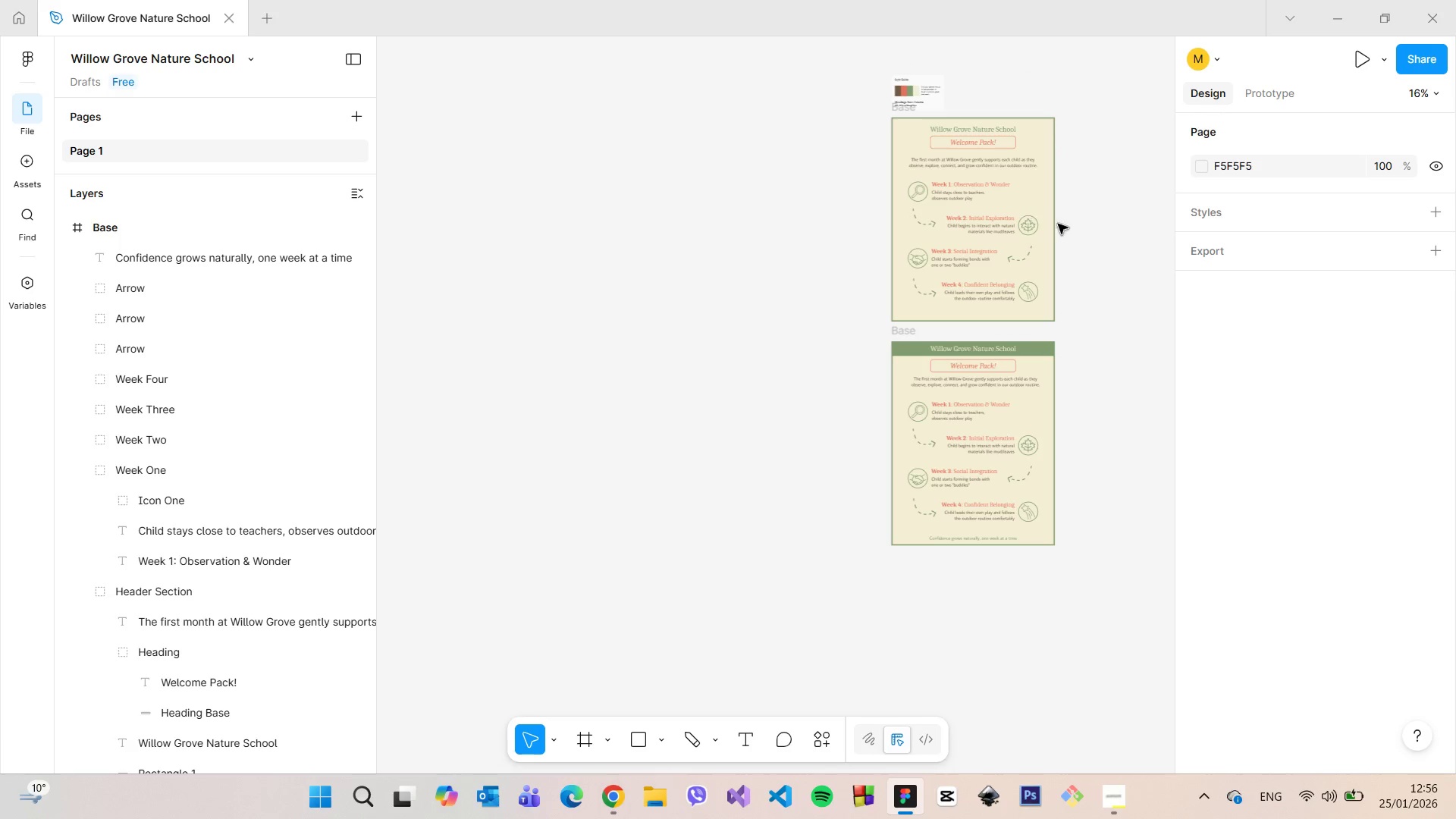 
left_click_drag(start_coordinate=[1106, 258], to_coordinate=[799, 138])
 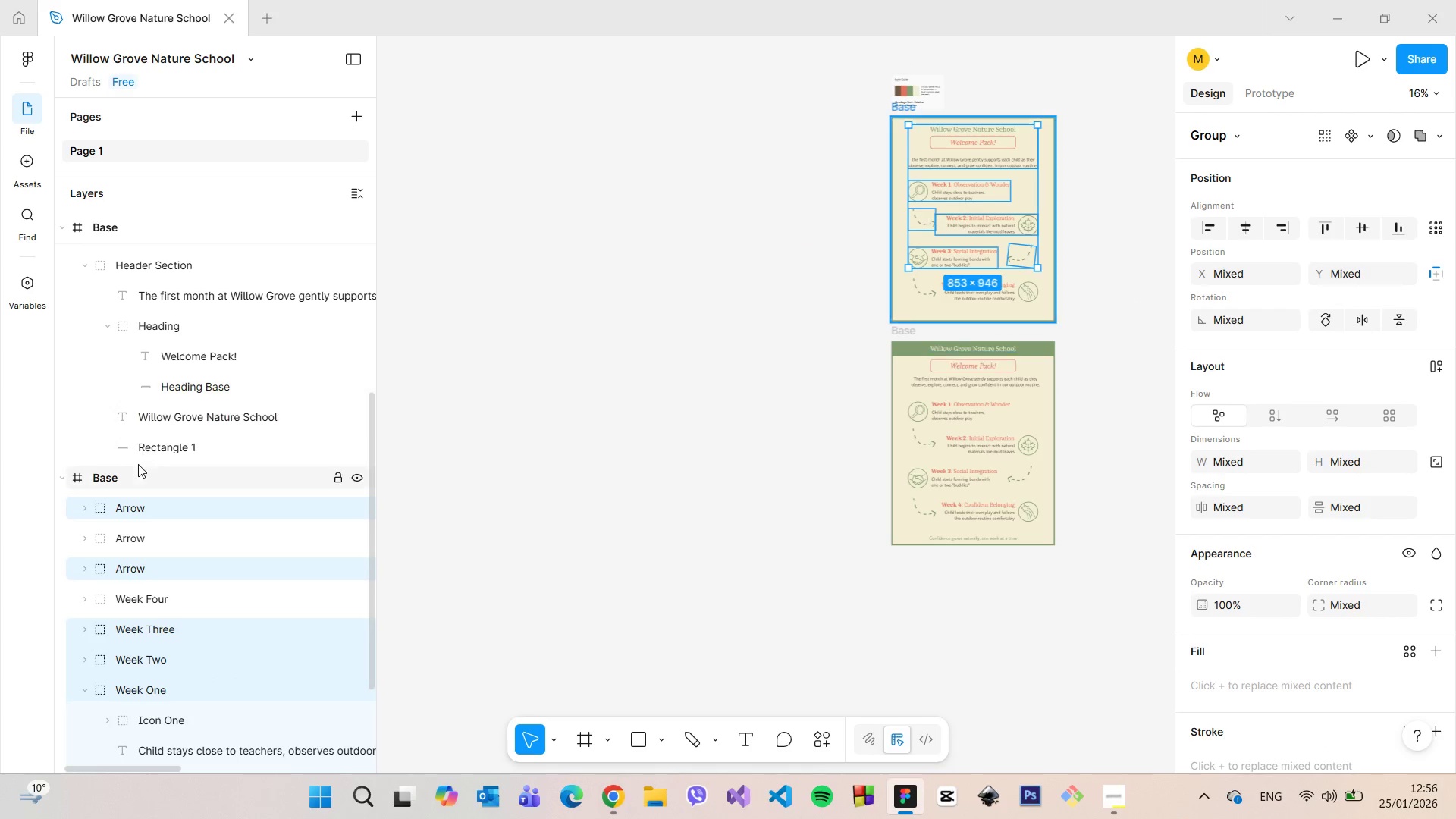 
left_click([120, 475])
 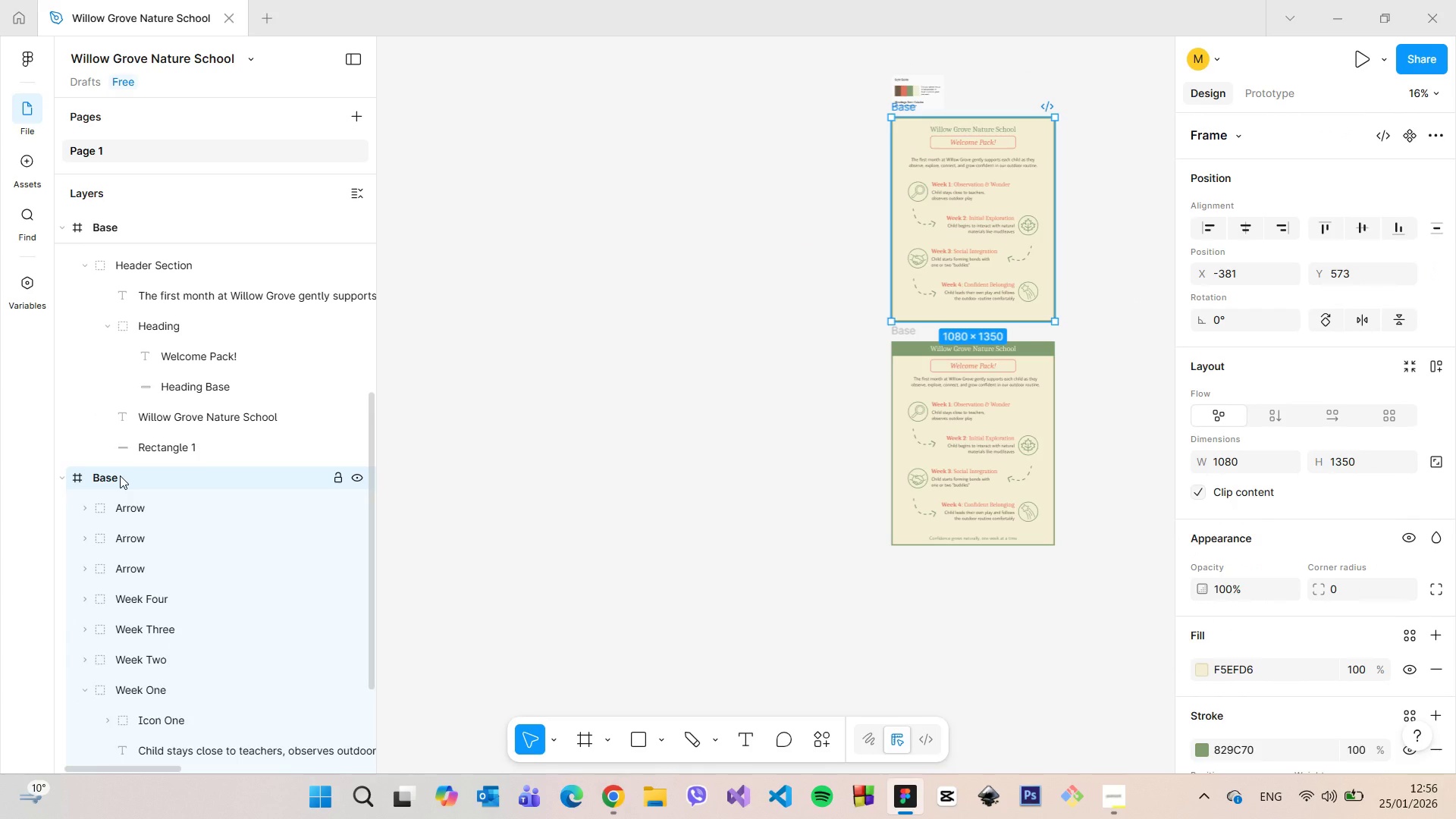 
key(Backspace)
 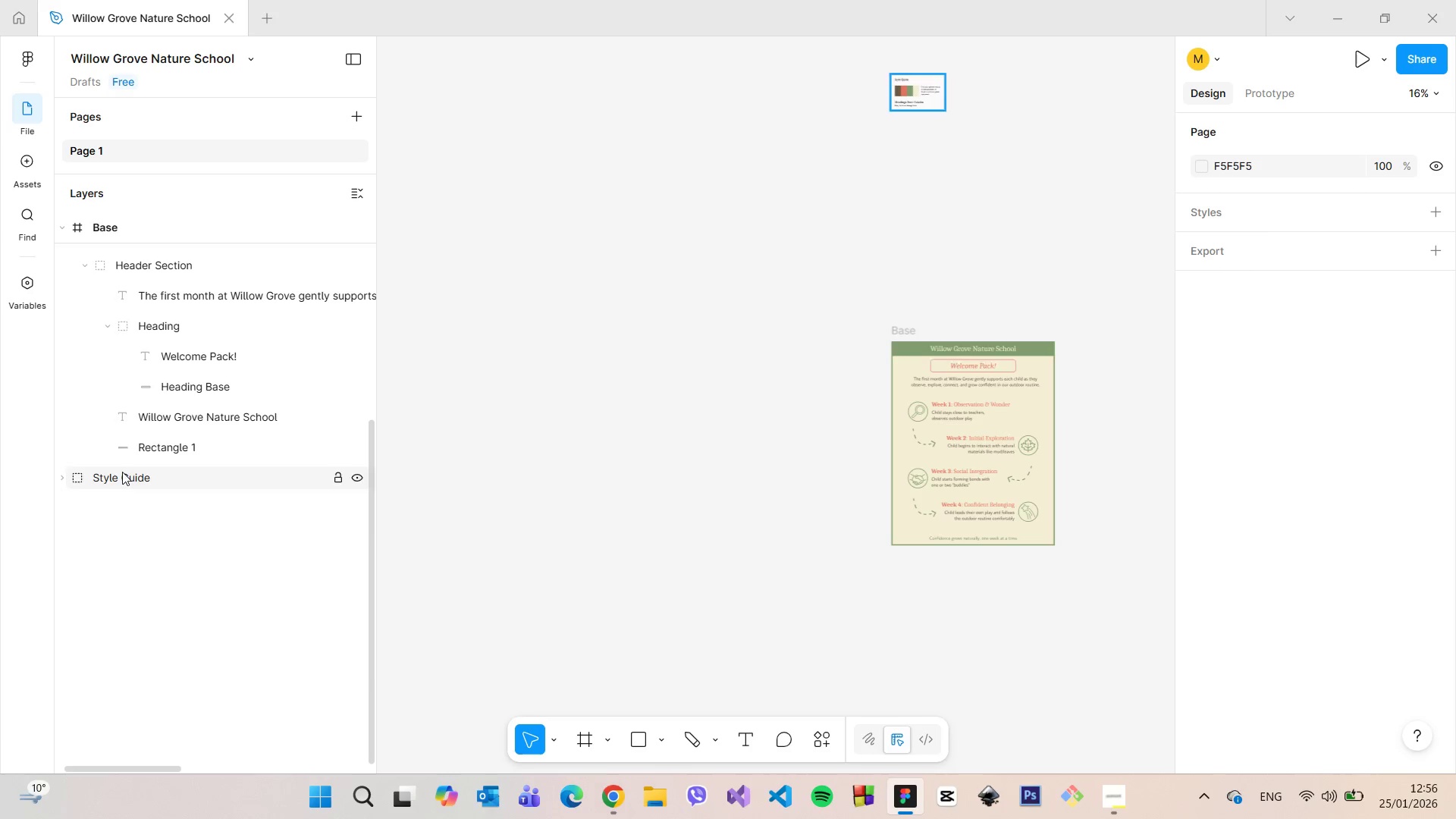 
scroll: coordinate [152, 318], scroll_direction: up, amount: 6.0
 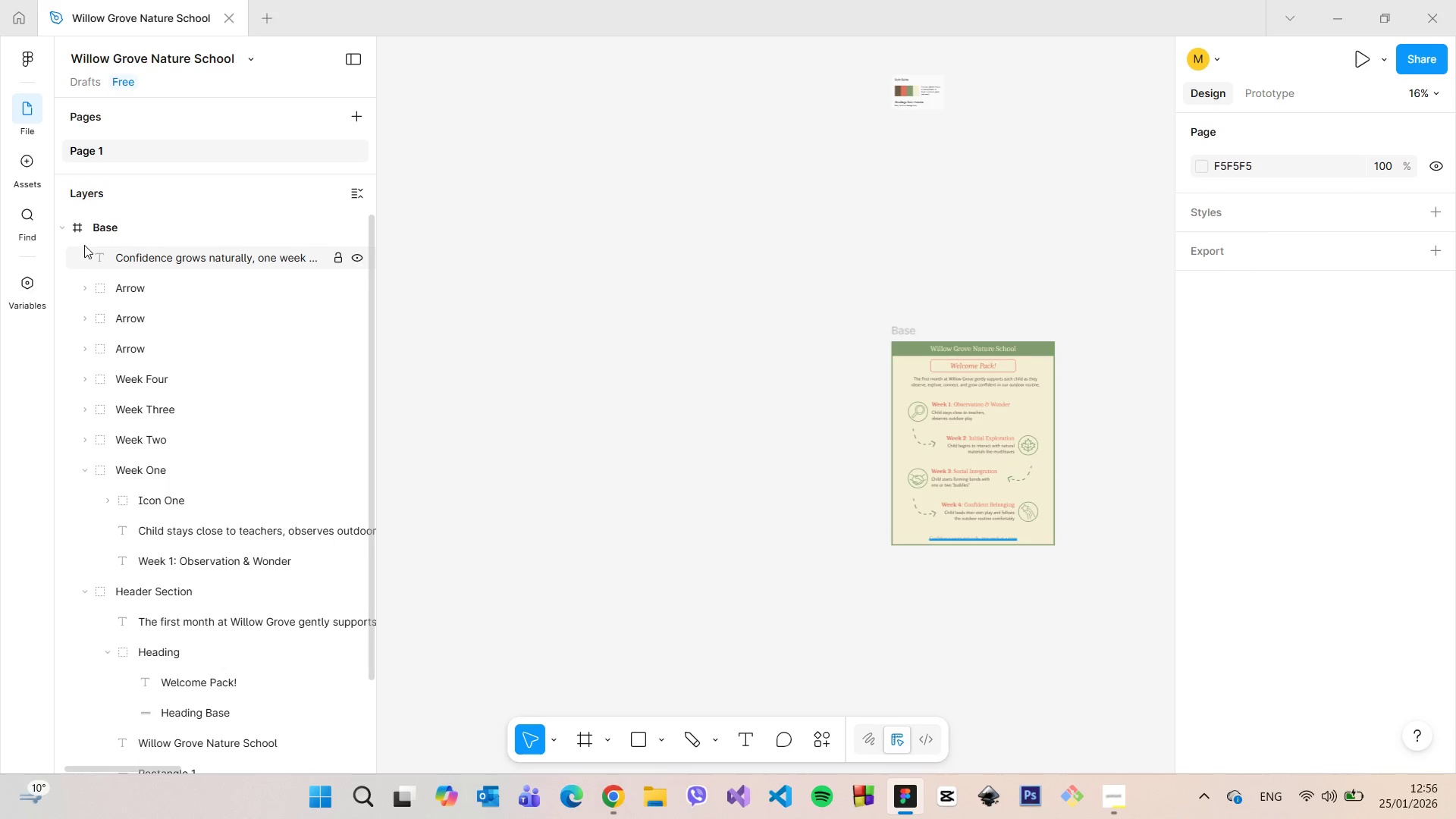 
left_click([99, 229])
 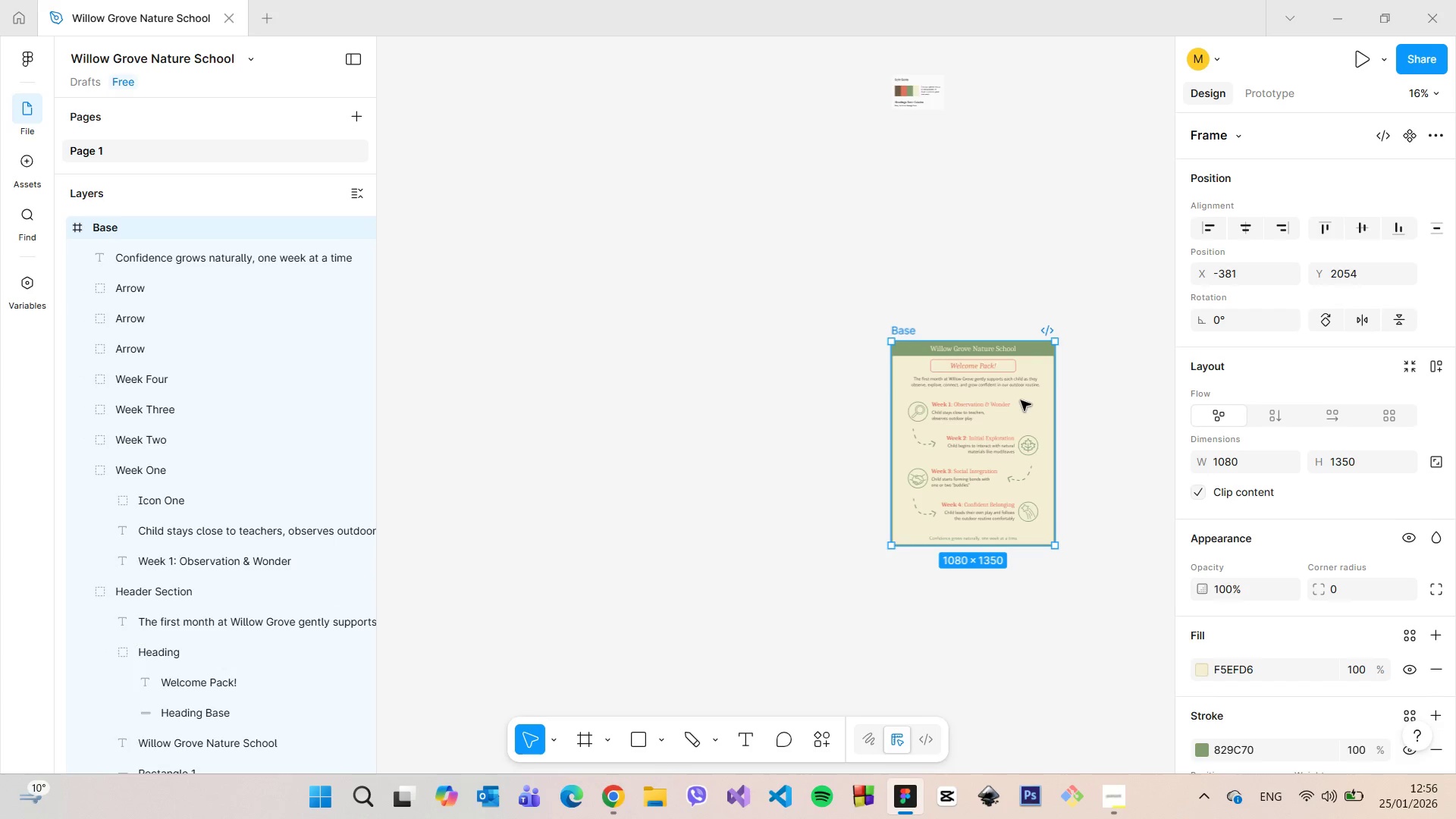 
left_click_drag(start_coordinate=[1025, 403], to_coordinate=[1024, 200])
 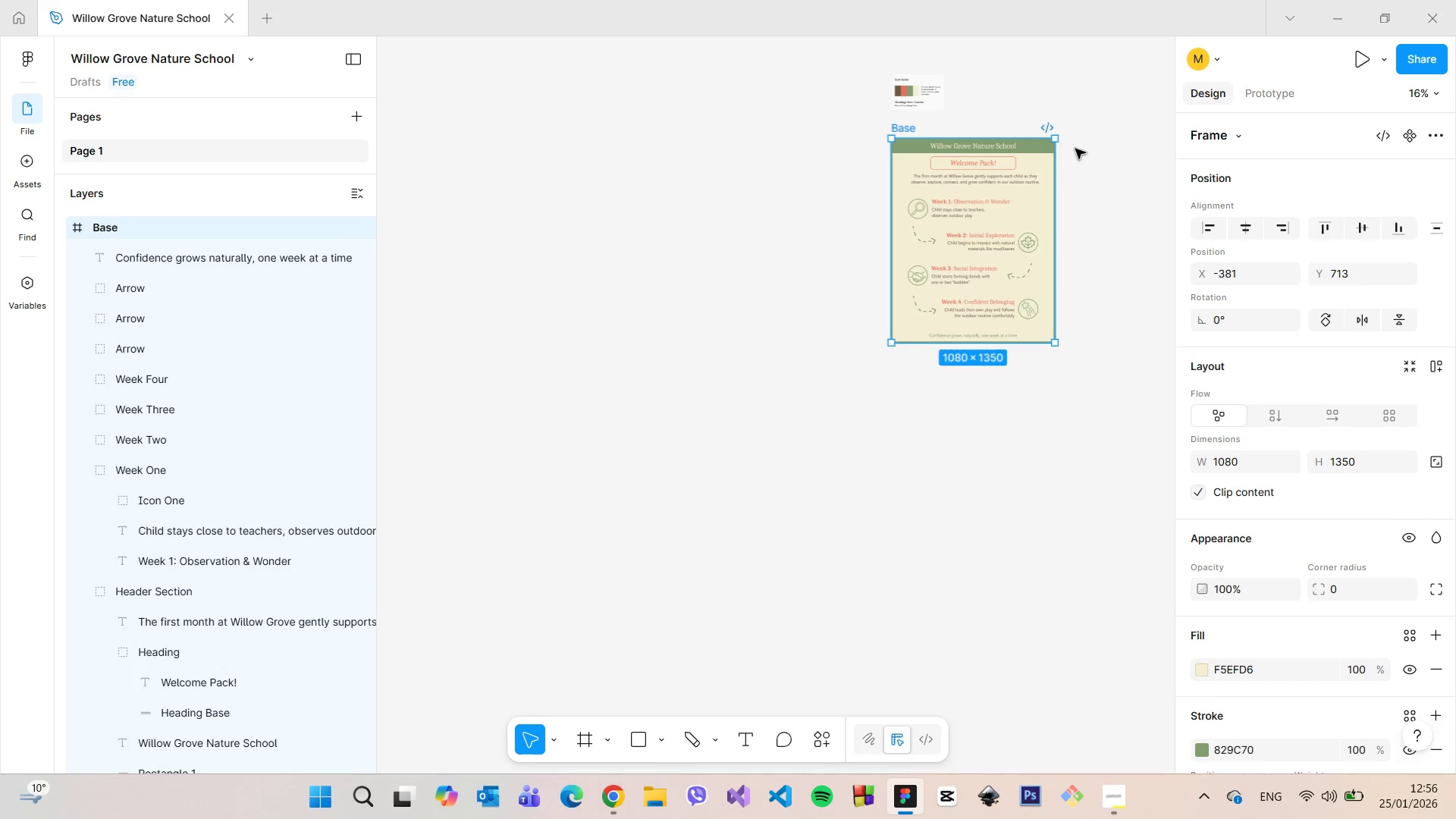 
left_click([1078, 149])
 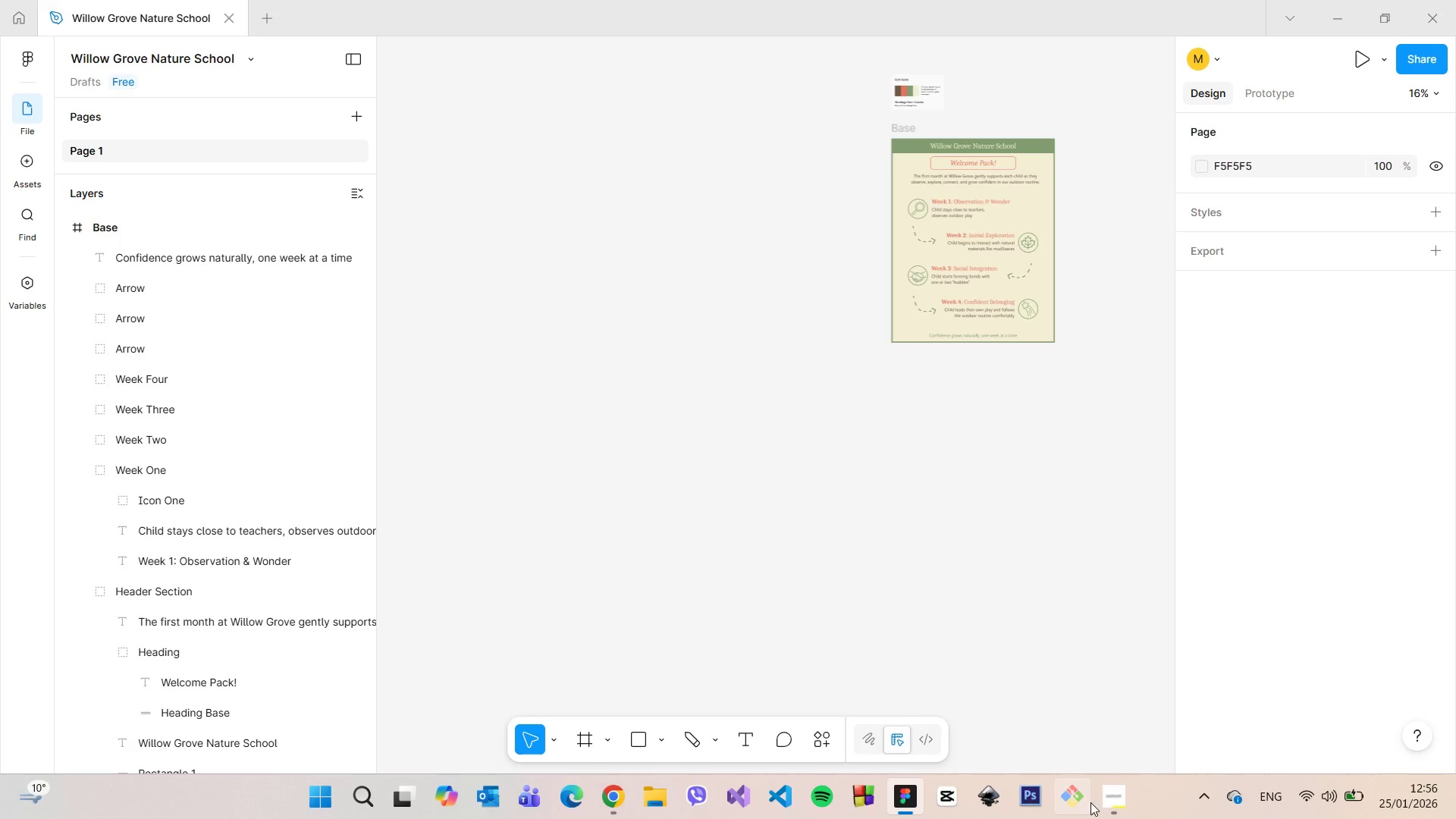 
left_click([1122, 818])